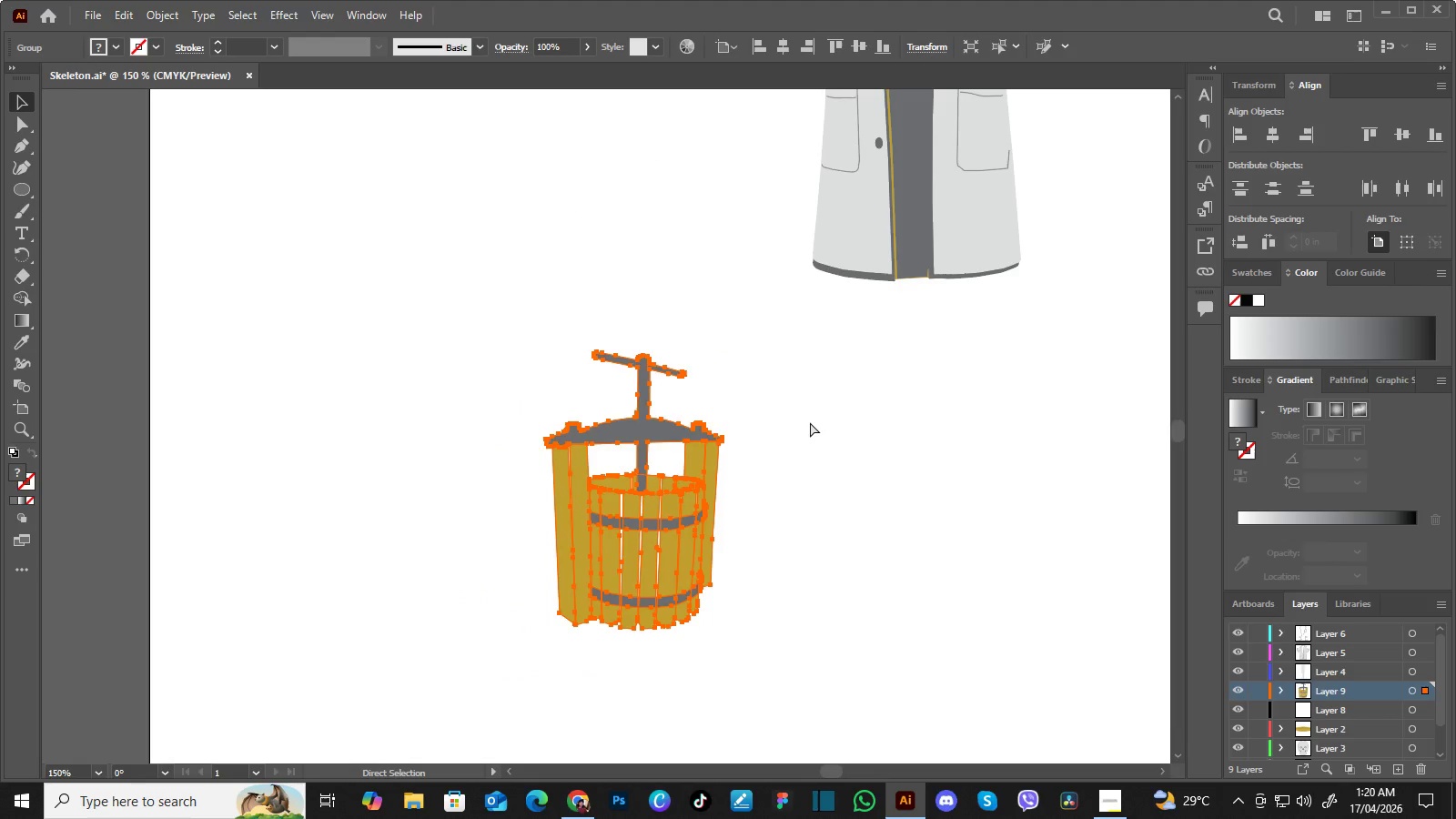 
hold_key(key=ShiftLeft, duration=0.8)
 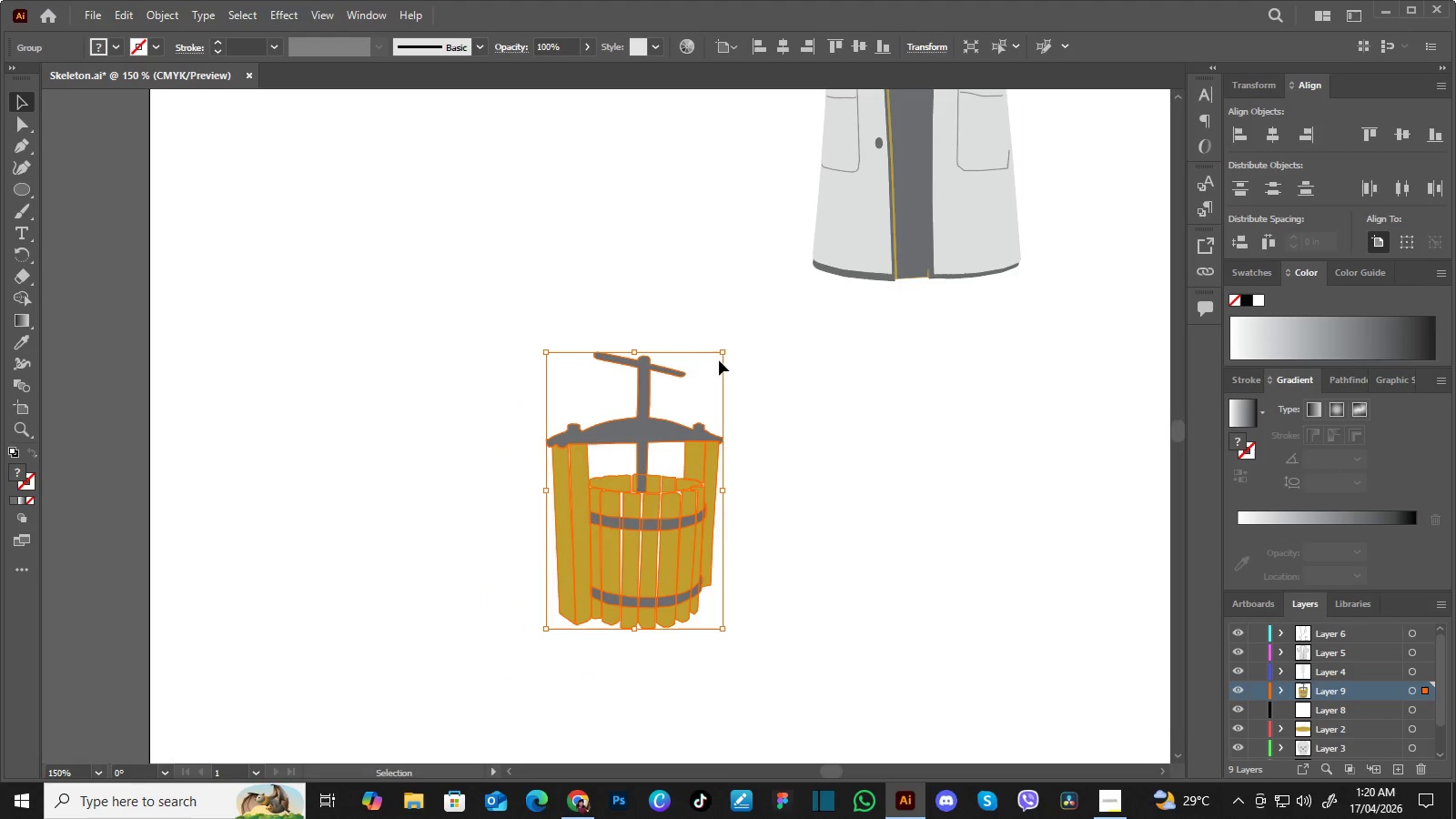 
hold_key(key=ShiftLeft, duration=1.8)
 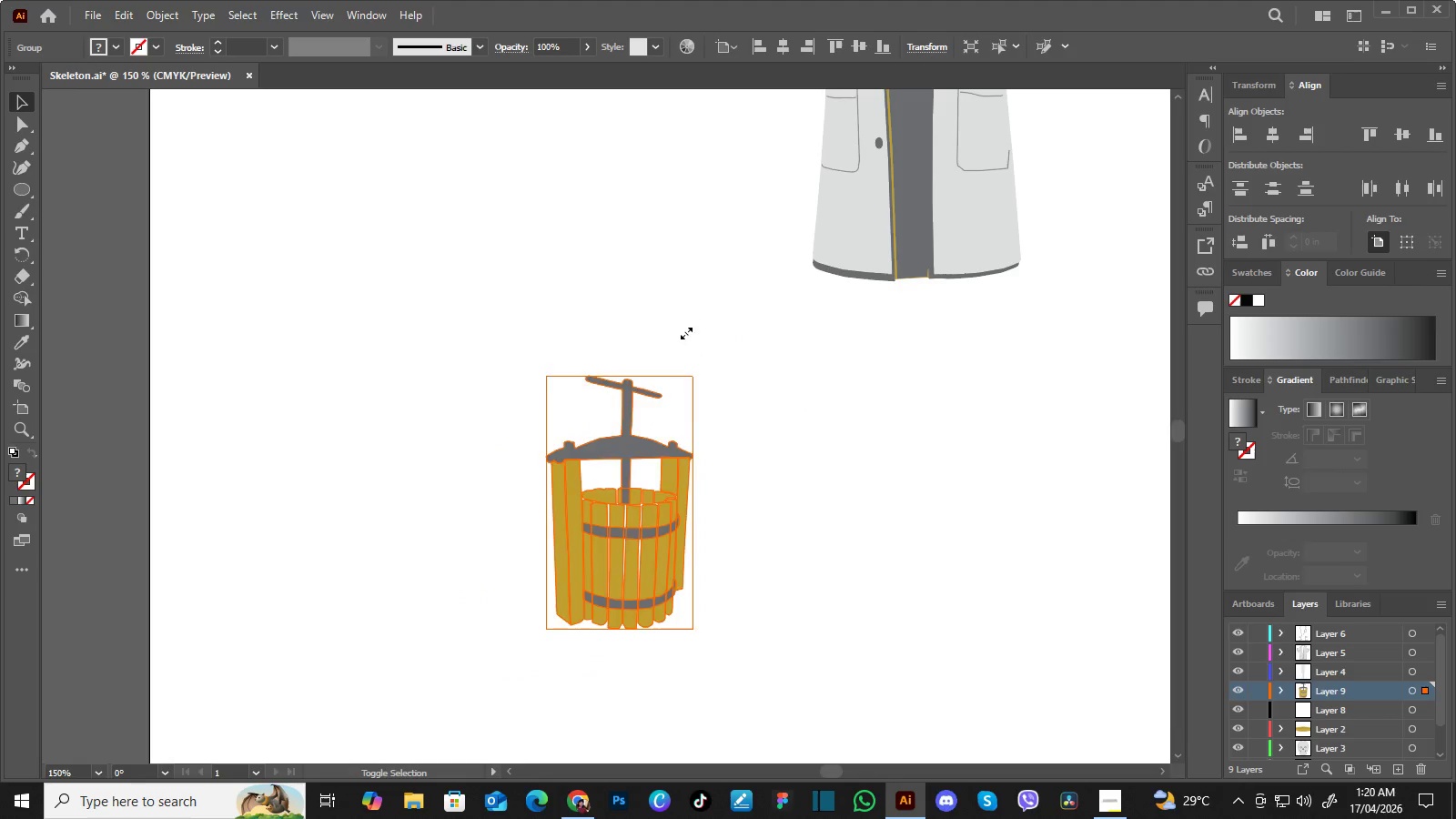 
key(Control+Z)
 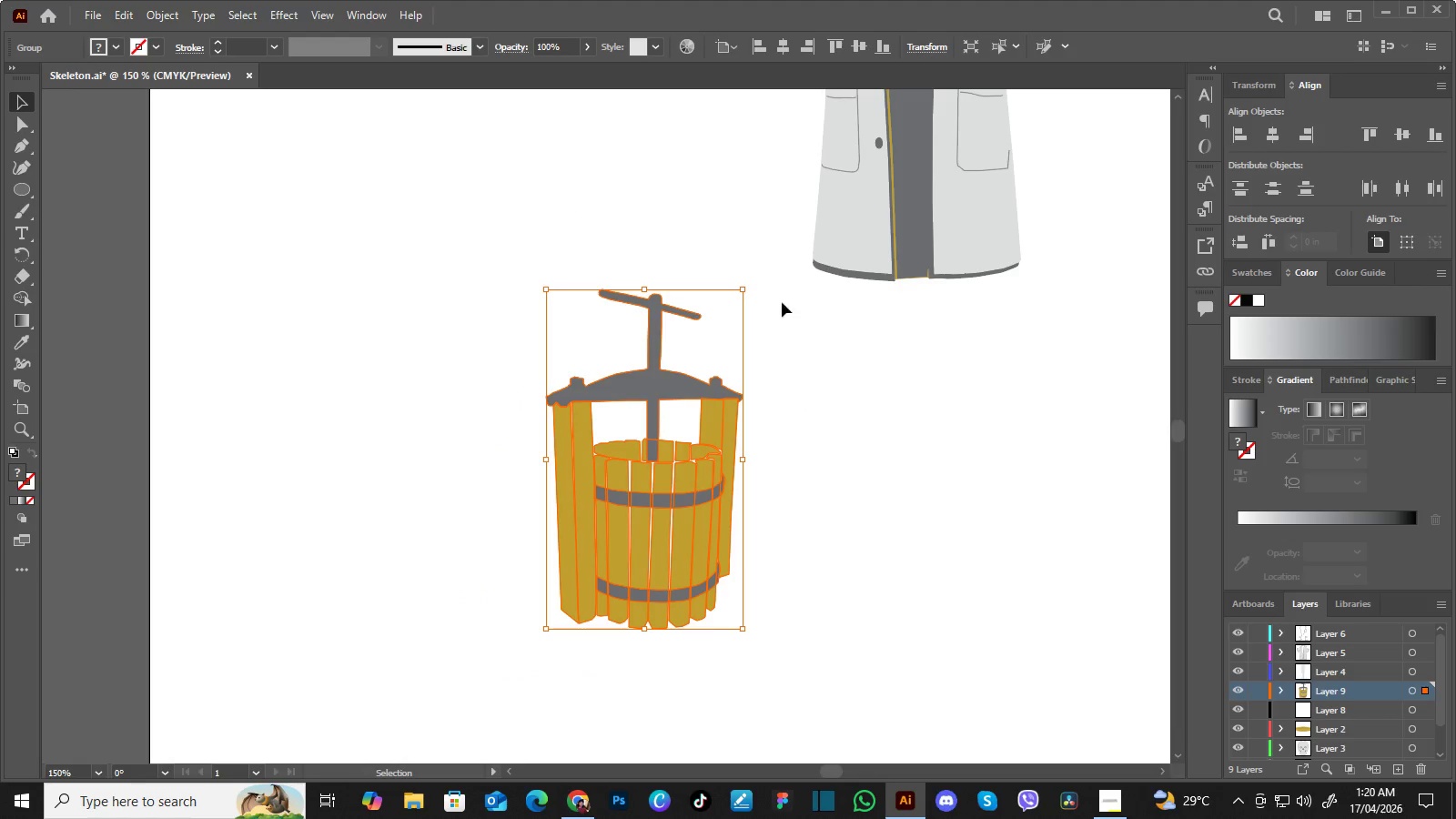 
hold_key(key=ShiftLeft, duration=1.5)
left_click_drag(start_coordinate=[744, 287], to_coordinate=[643, 386])
 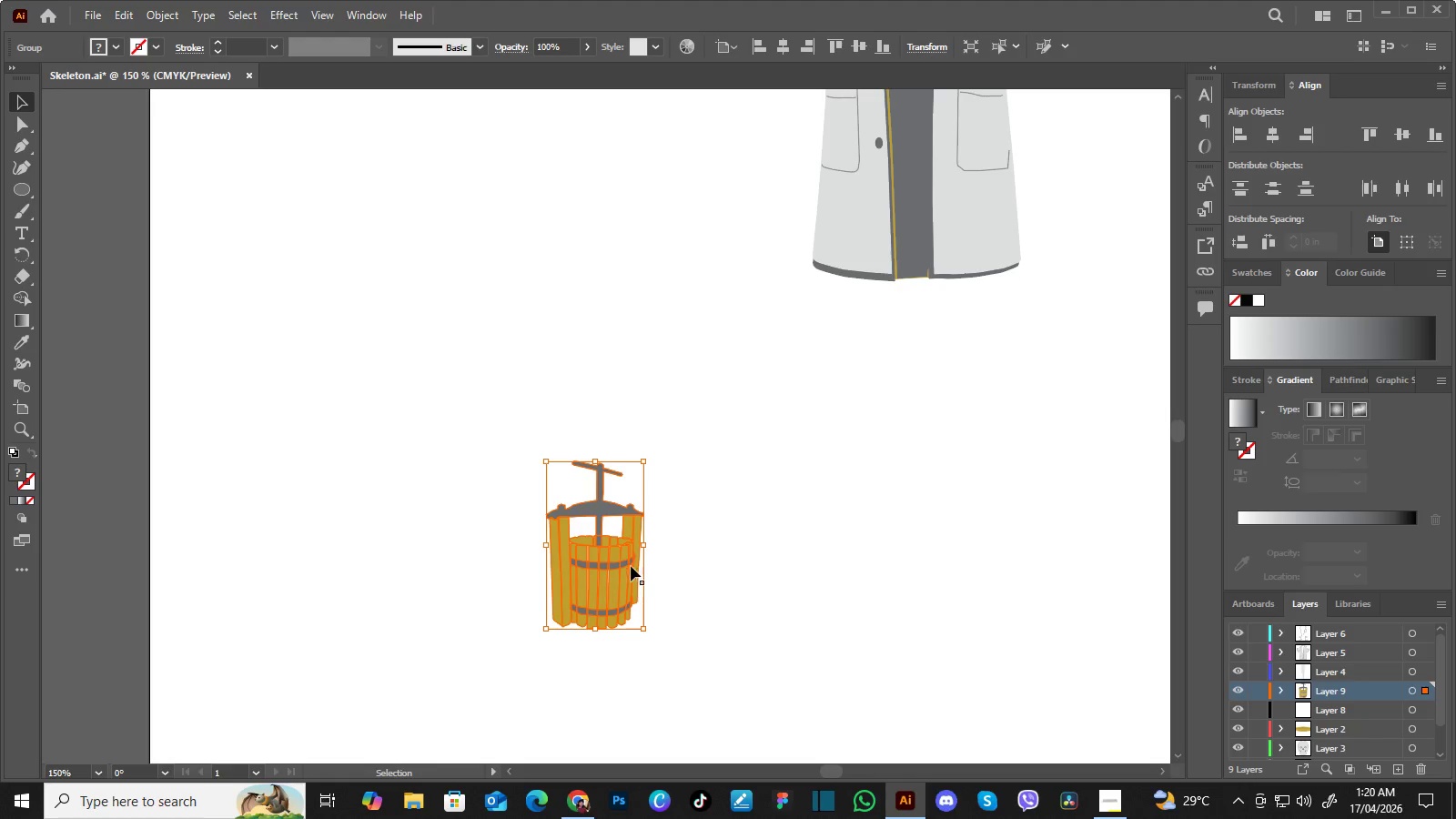 
hold_key(key=ShiftLeft, duration=0.36)
 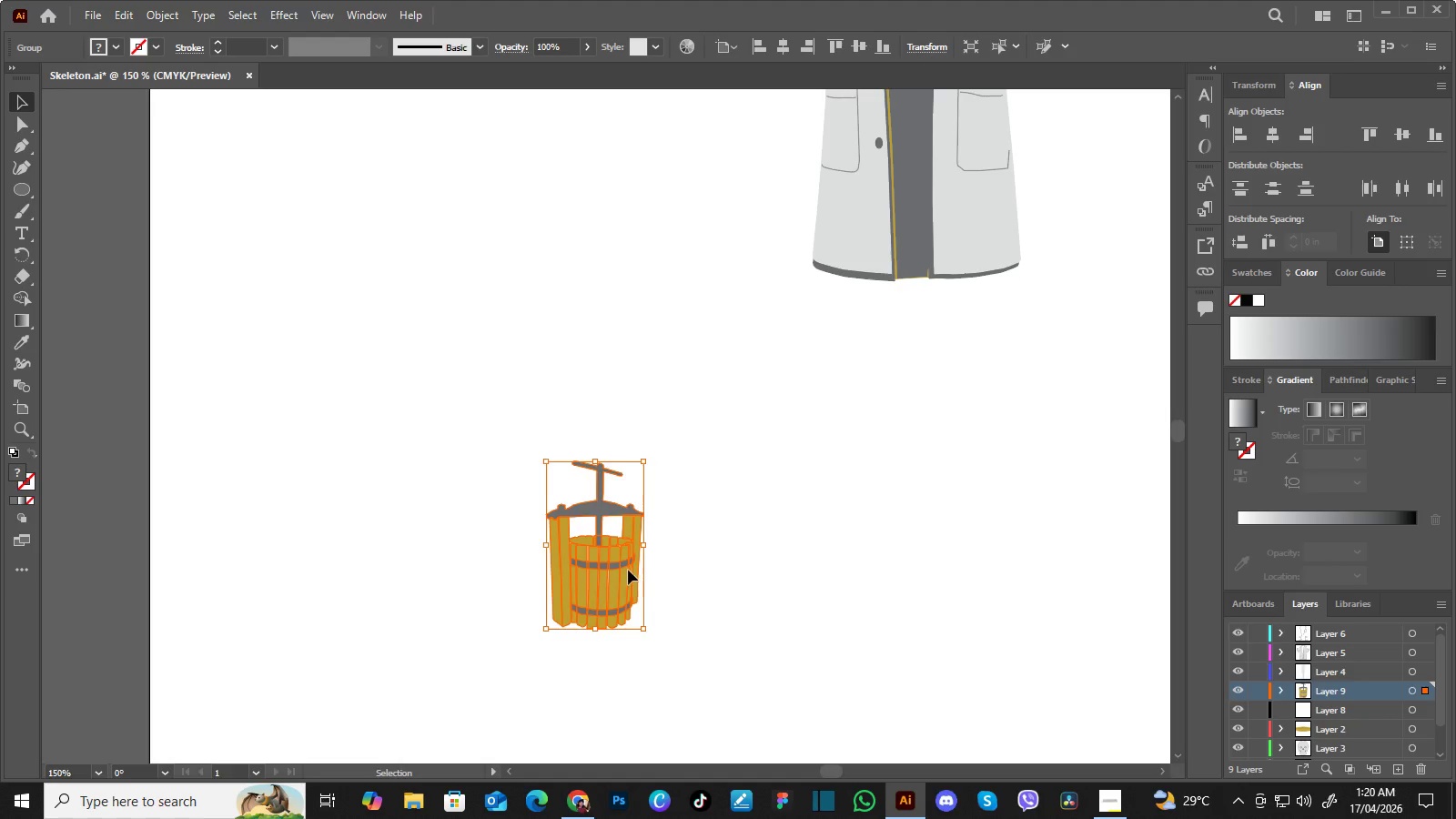 
left_click_drag(start_coordinate=[627, 571], to_coordinate=[672, 289])
 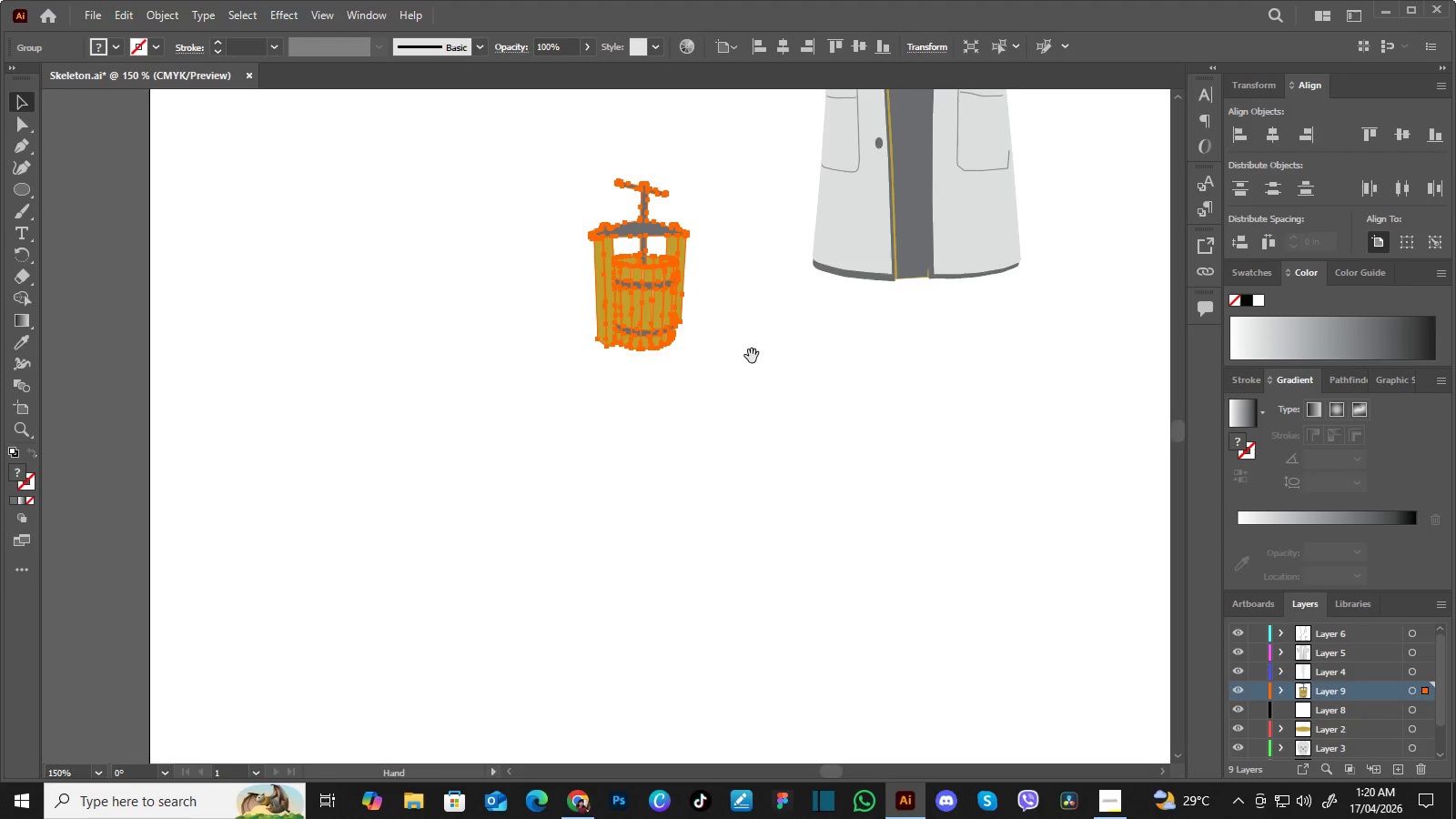 
hold_key(key=Space, duration=0.58)
 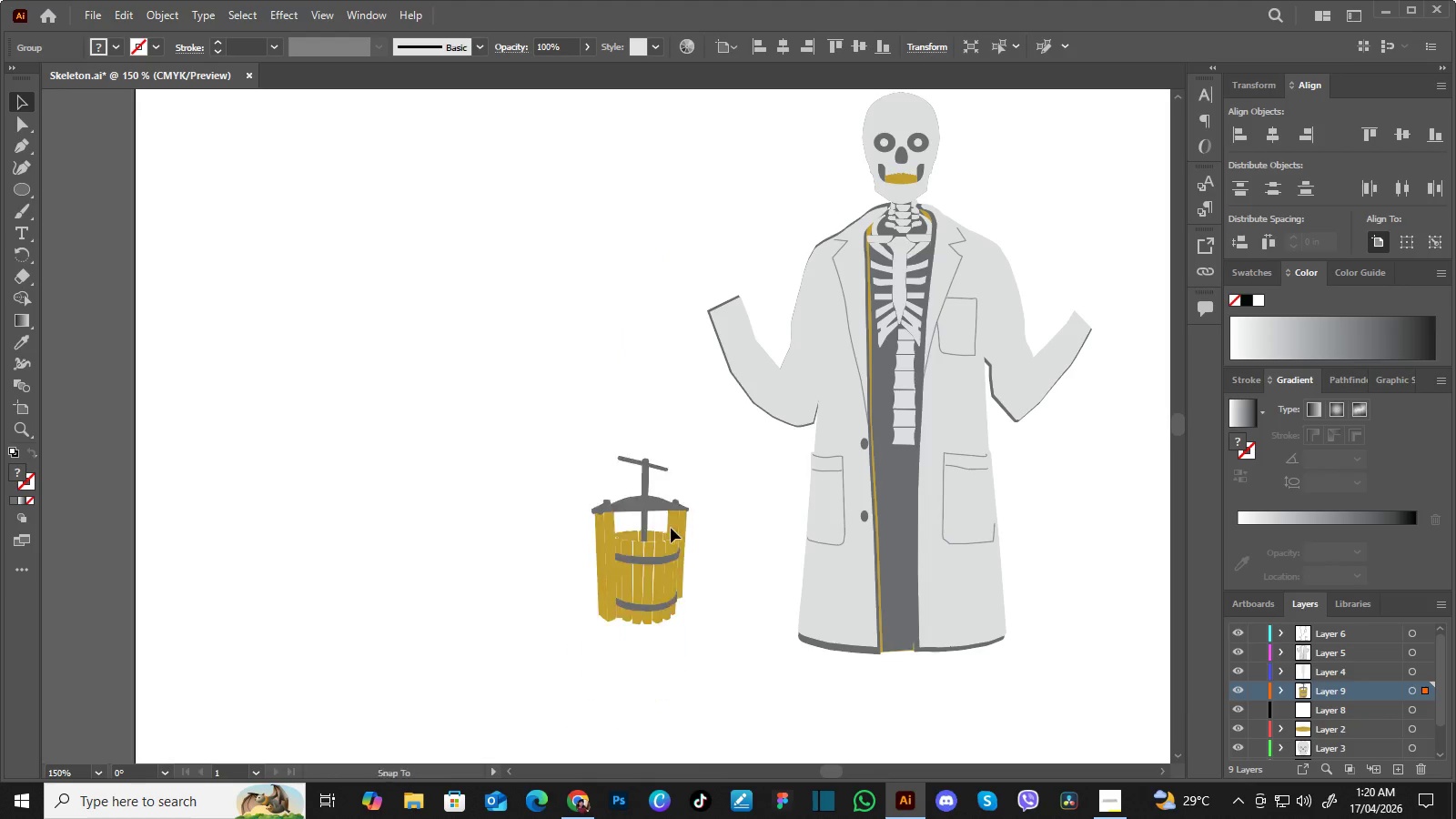 
left_click_drag(start_coordinate=[752, 362], to_coordinate=[737, 736])
 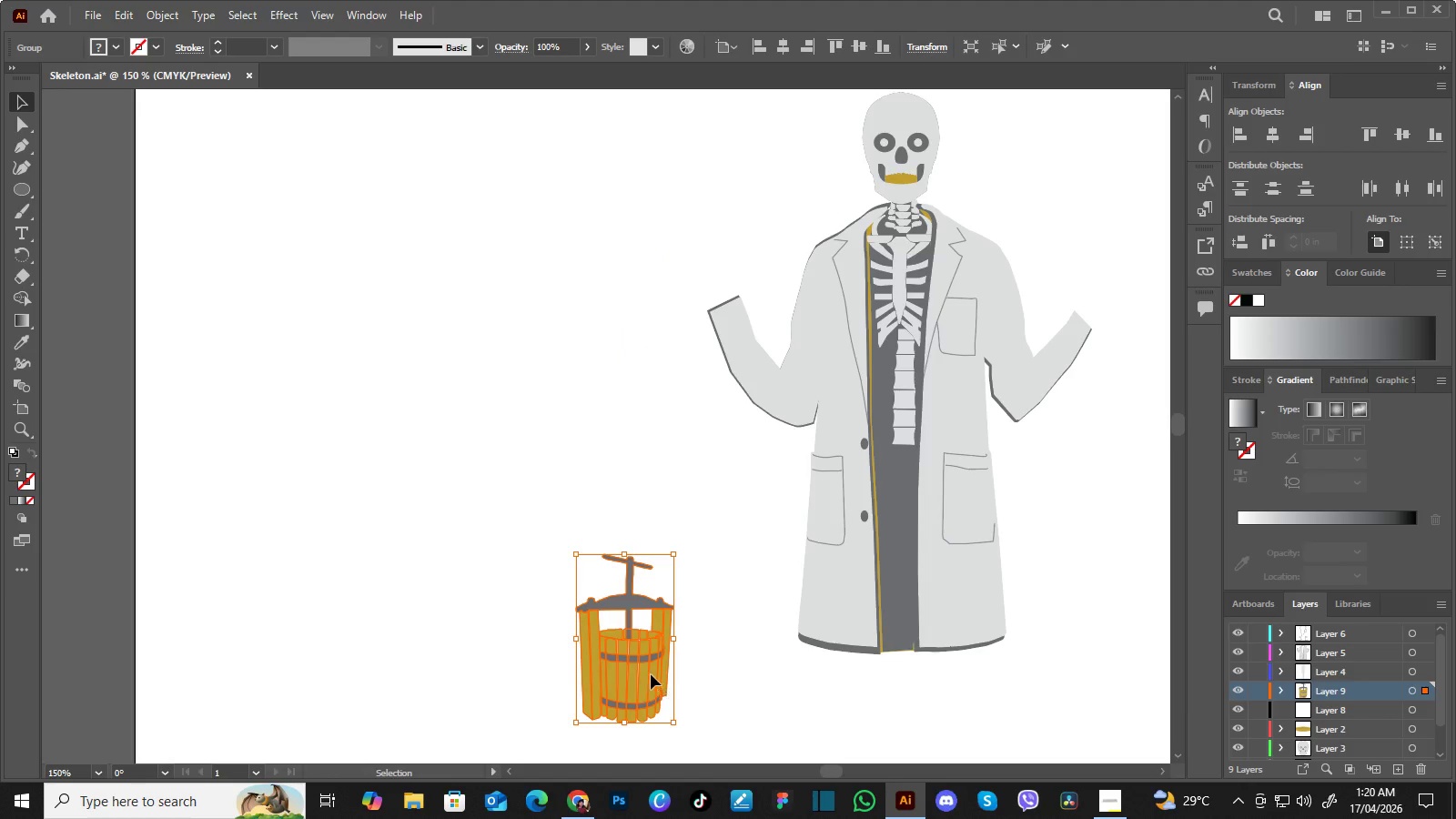 
left_click_drag(start_coordinate=[651, 674], to_coordinate=[704, 236])
 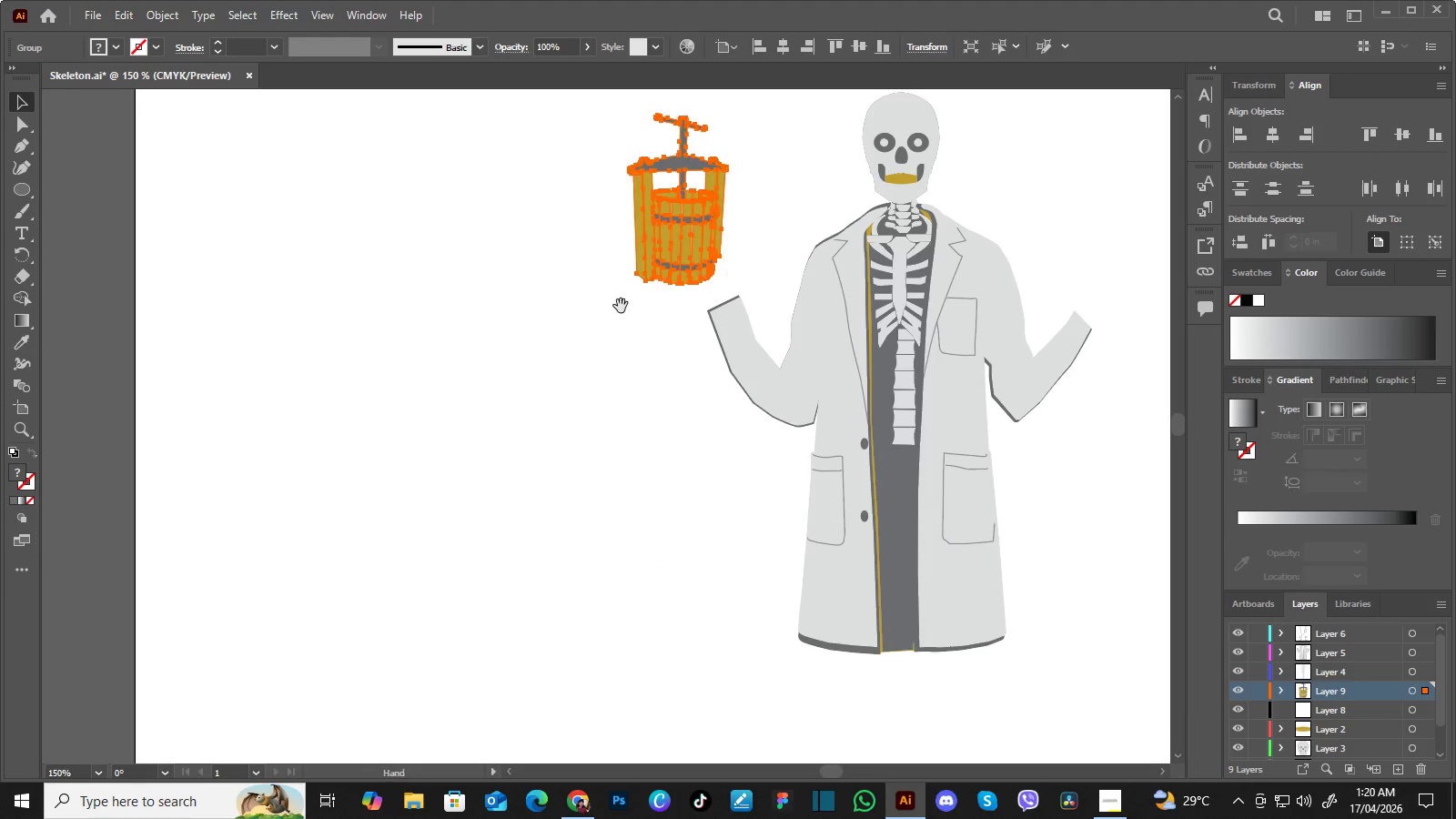 
hold_key(key=Space, duration=0.56)
 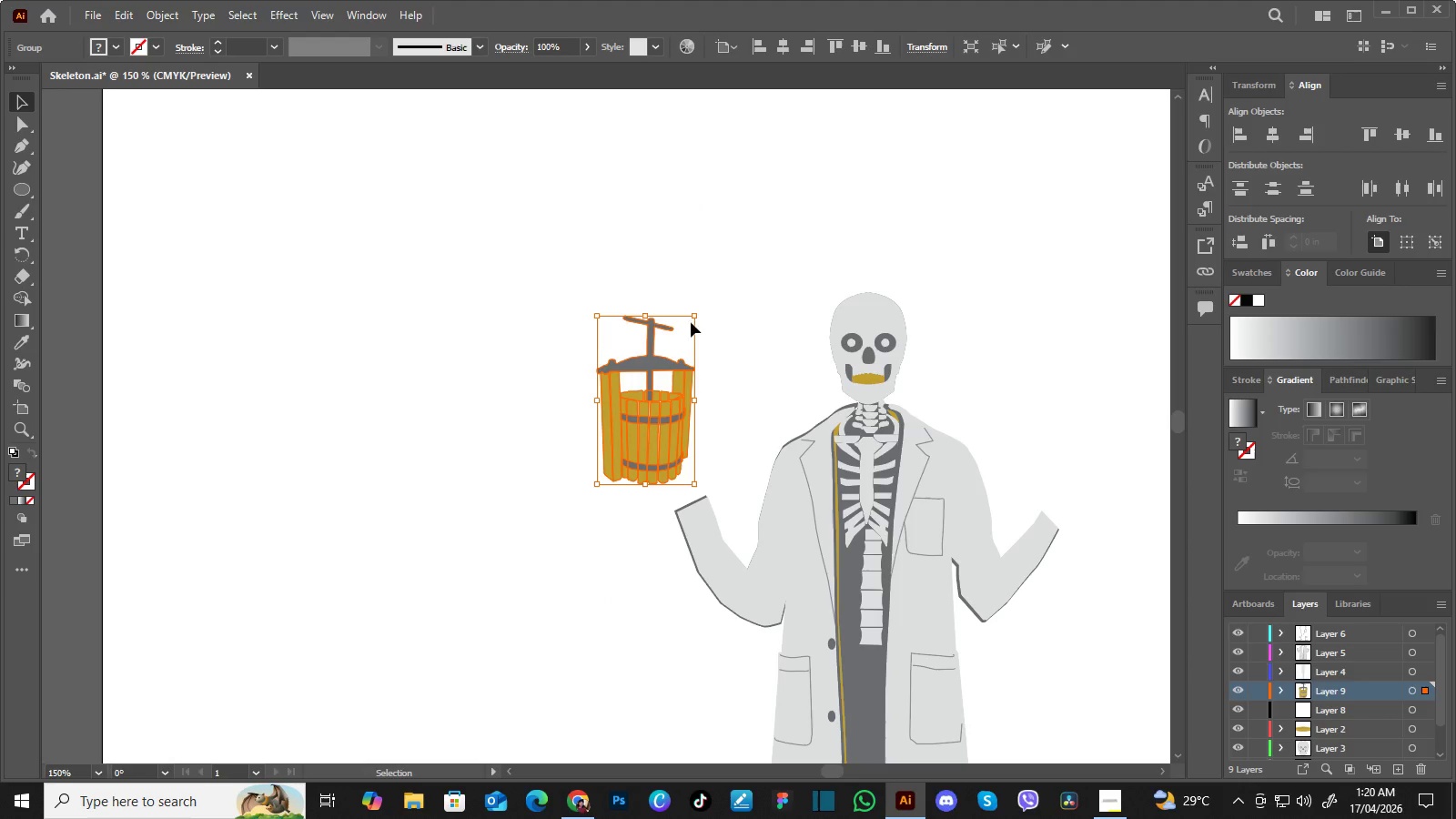 
left_click_drag(start_coordinate=[620, 313], to_coordinate=[586, 513])
 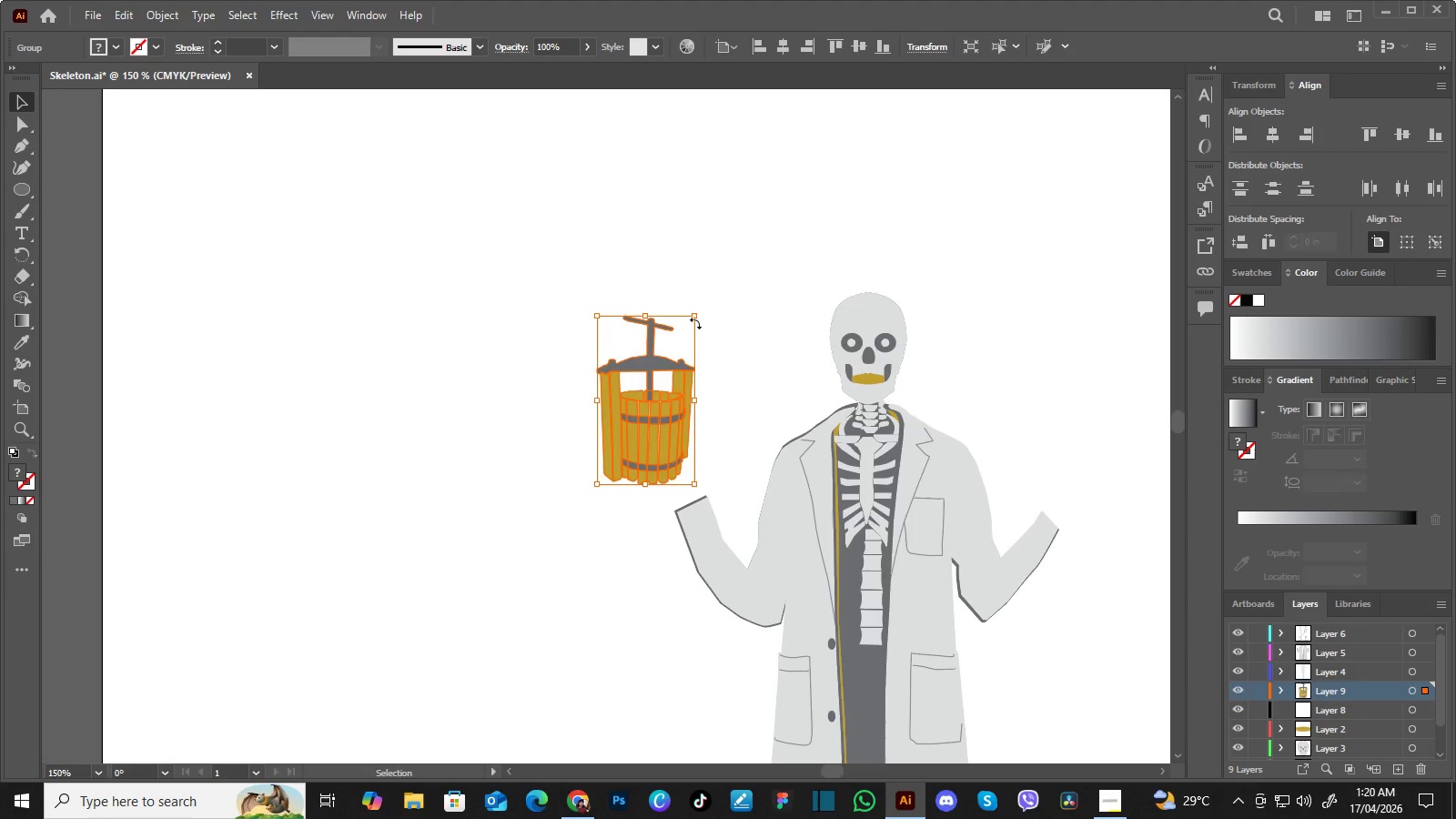 
hold_key(key=ShiftLeft, duration=1.5)
left_click_drag(start_coordinate=[694, 313], to_coordinate=[774, 261])
 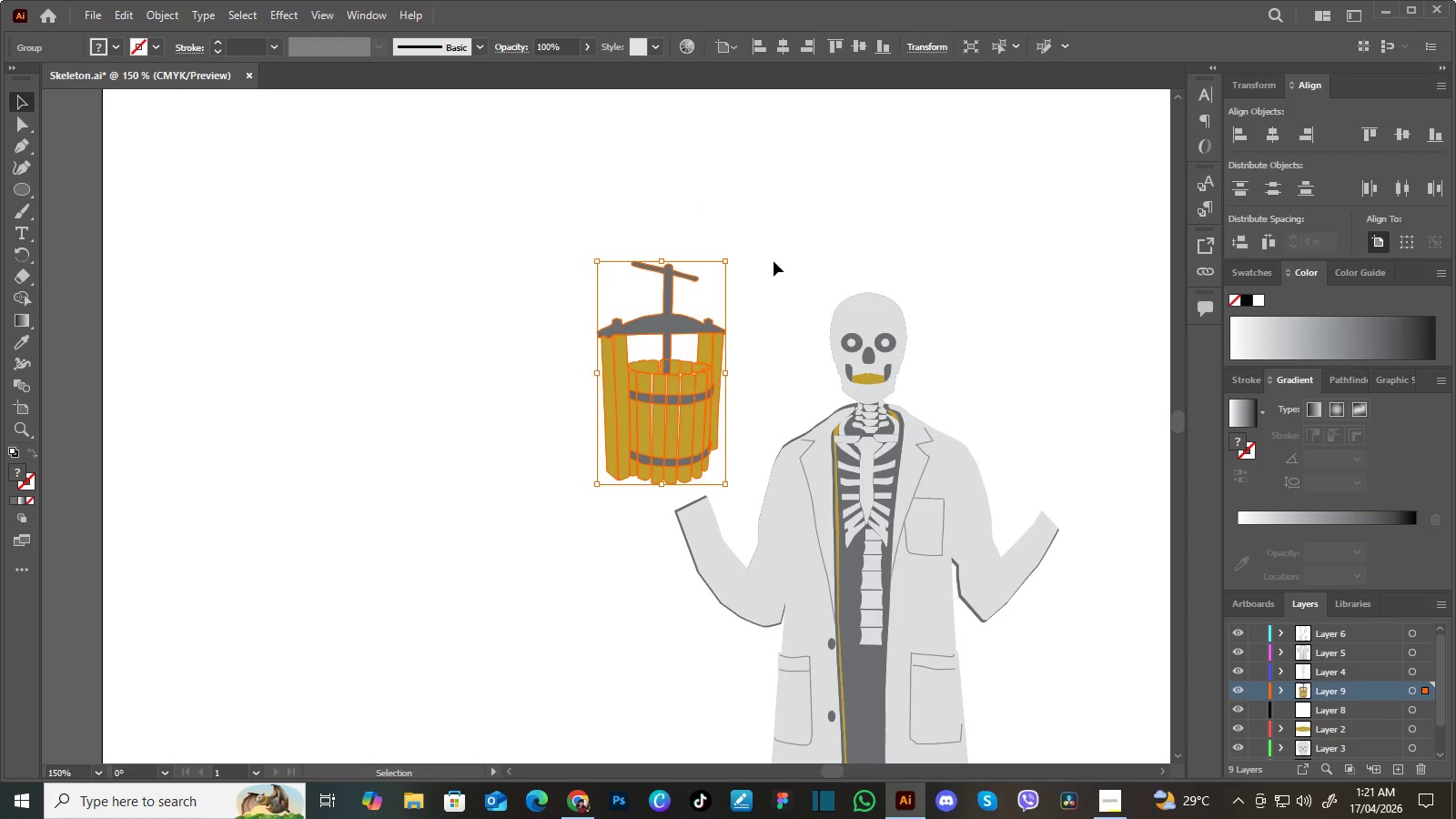 
hold_key(key=ShiftLeft, duration=0.88)
 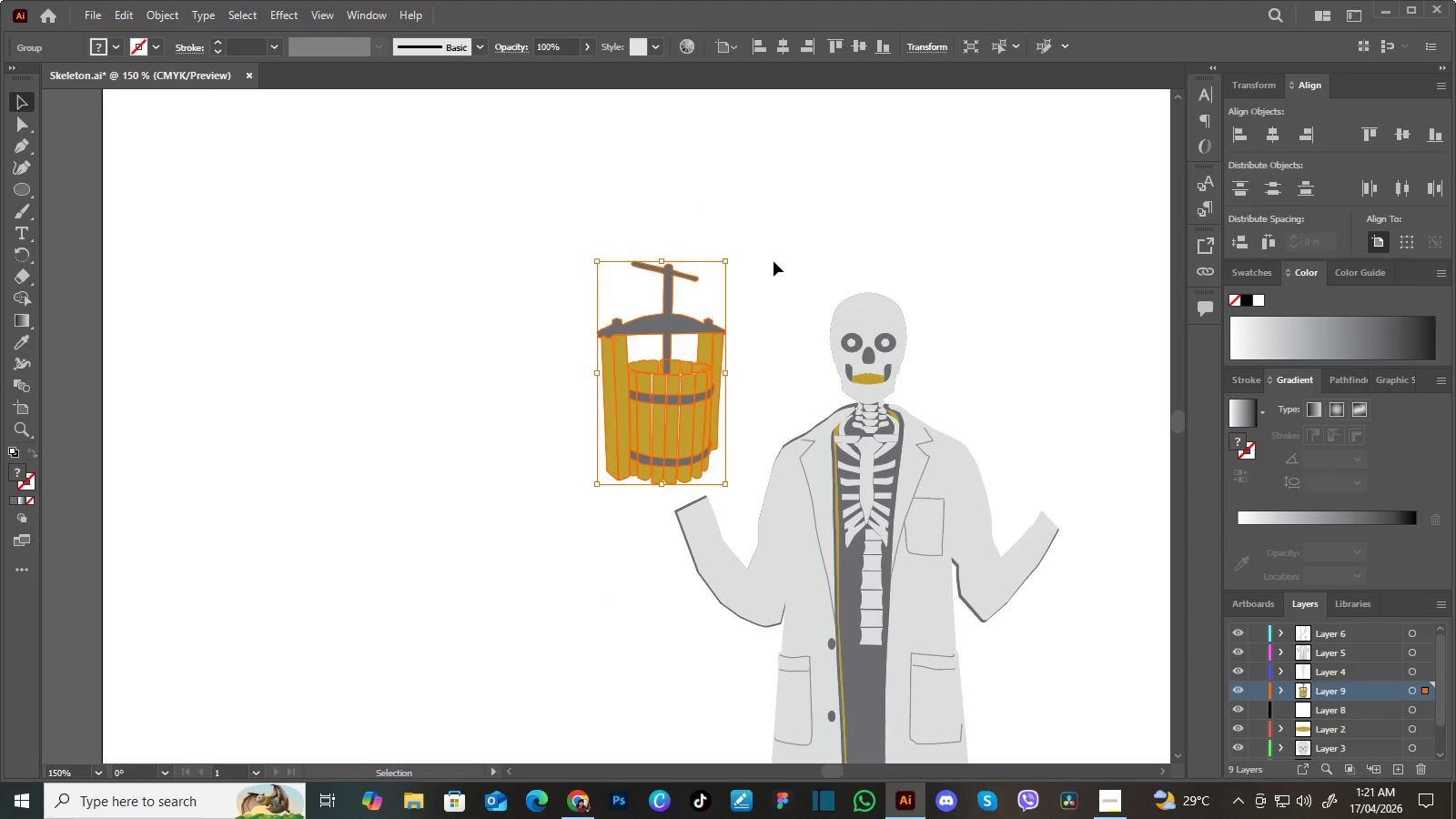 
key(Enter)
 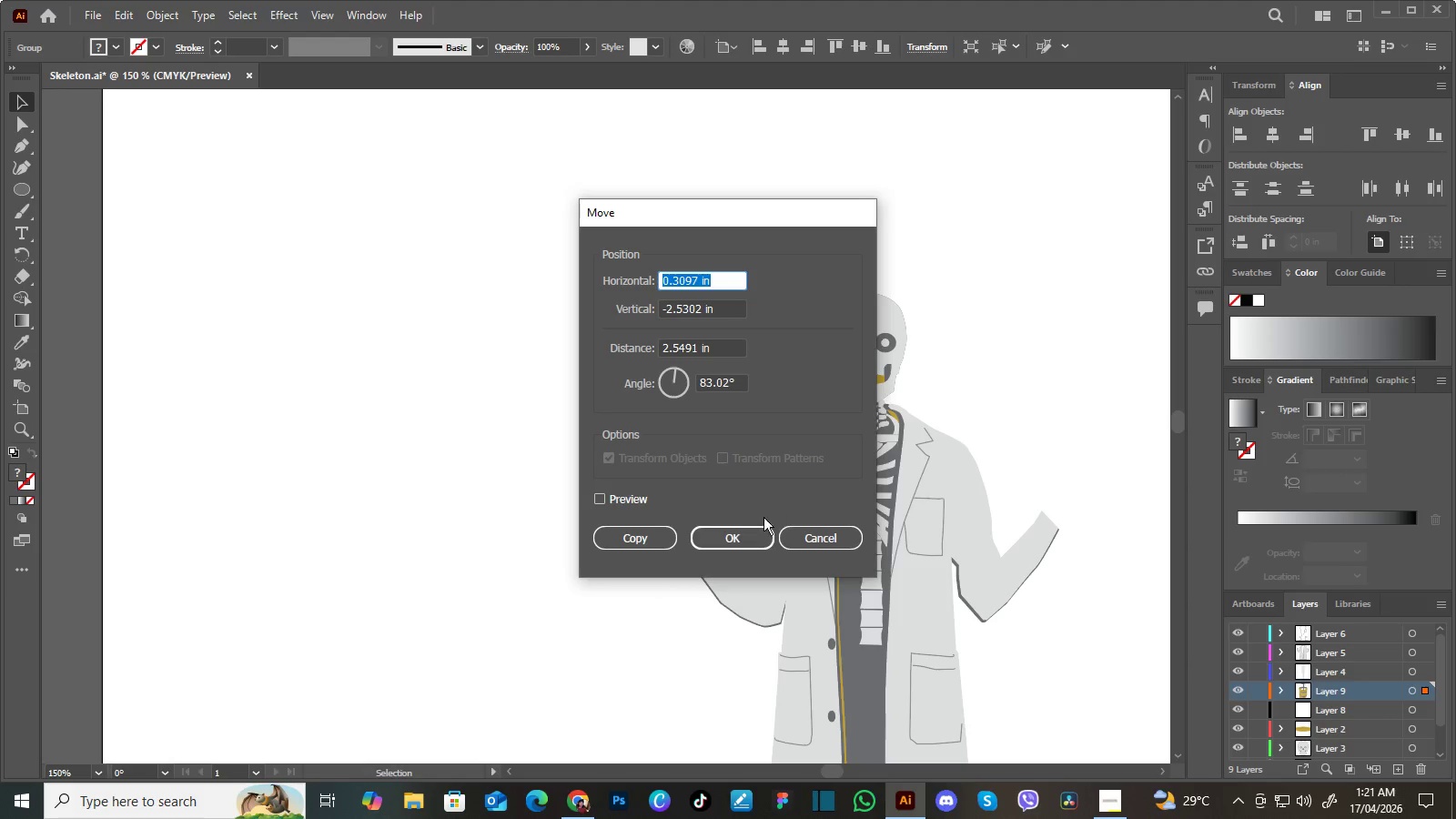 
left_click([759, 540])
 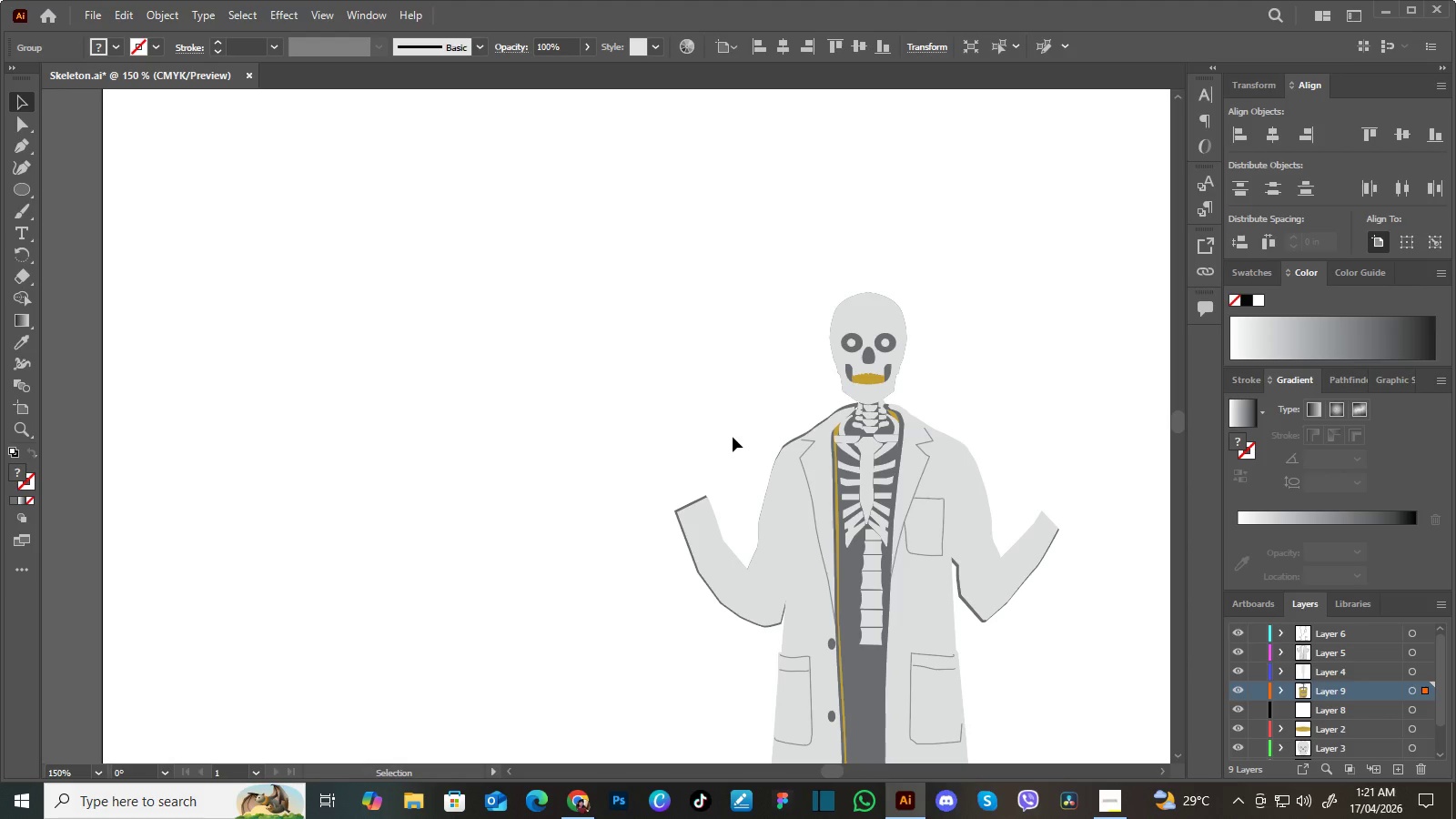 
key(Control+Z)
 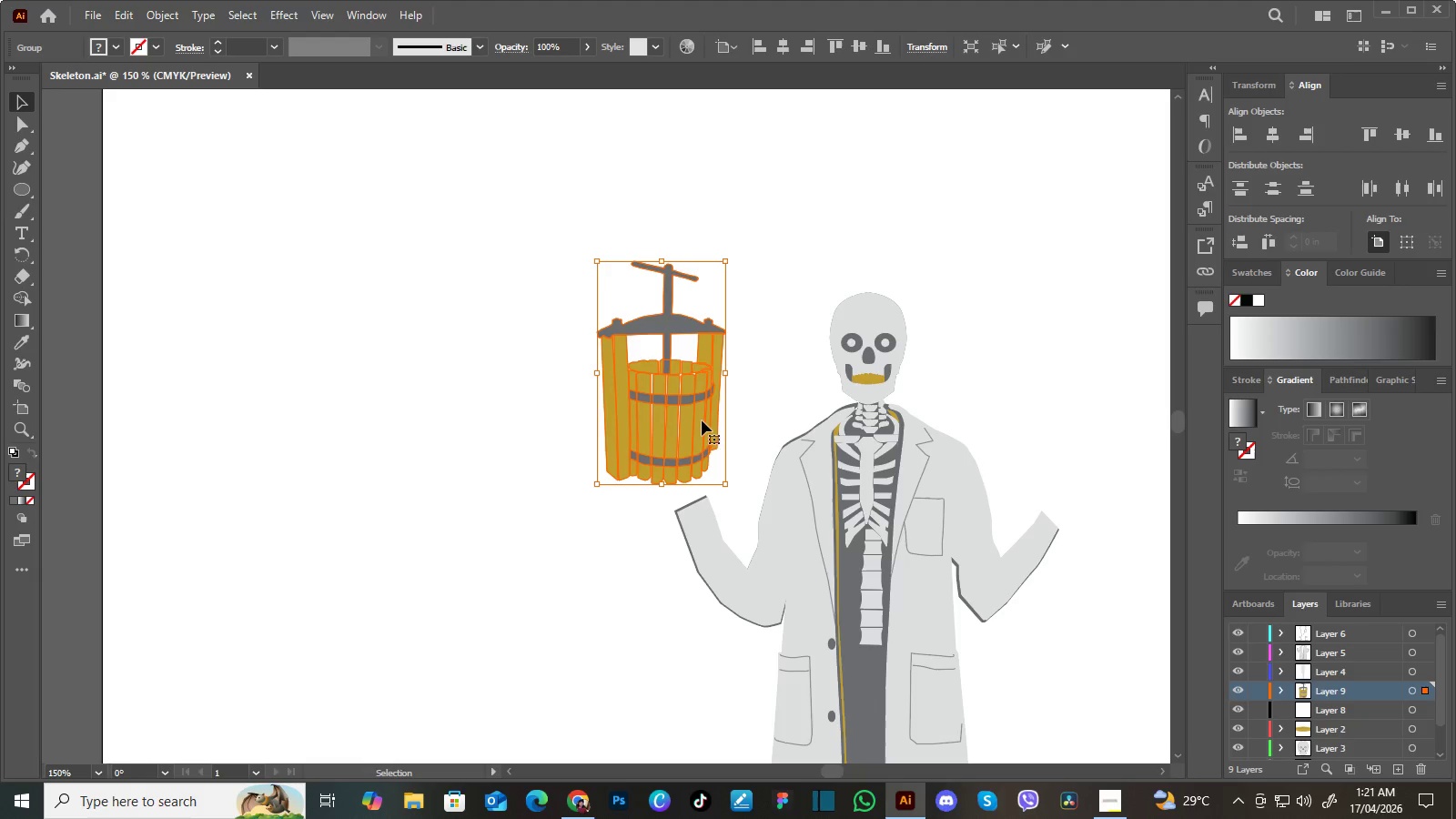 
left_click_drag(start_coordinate=[702, 420], to_coordinate=[720, 428])
 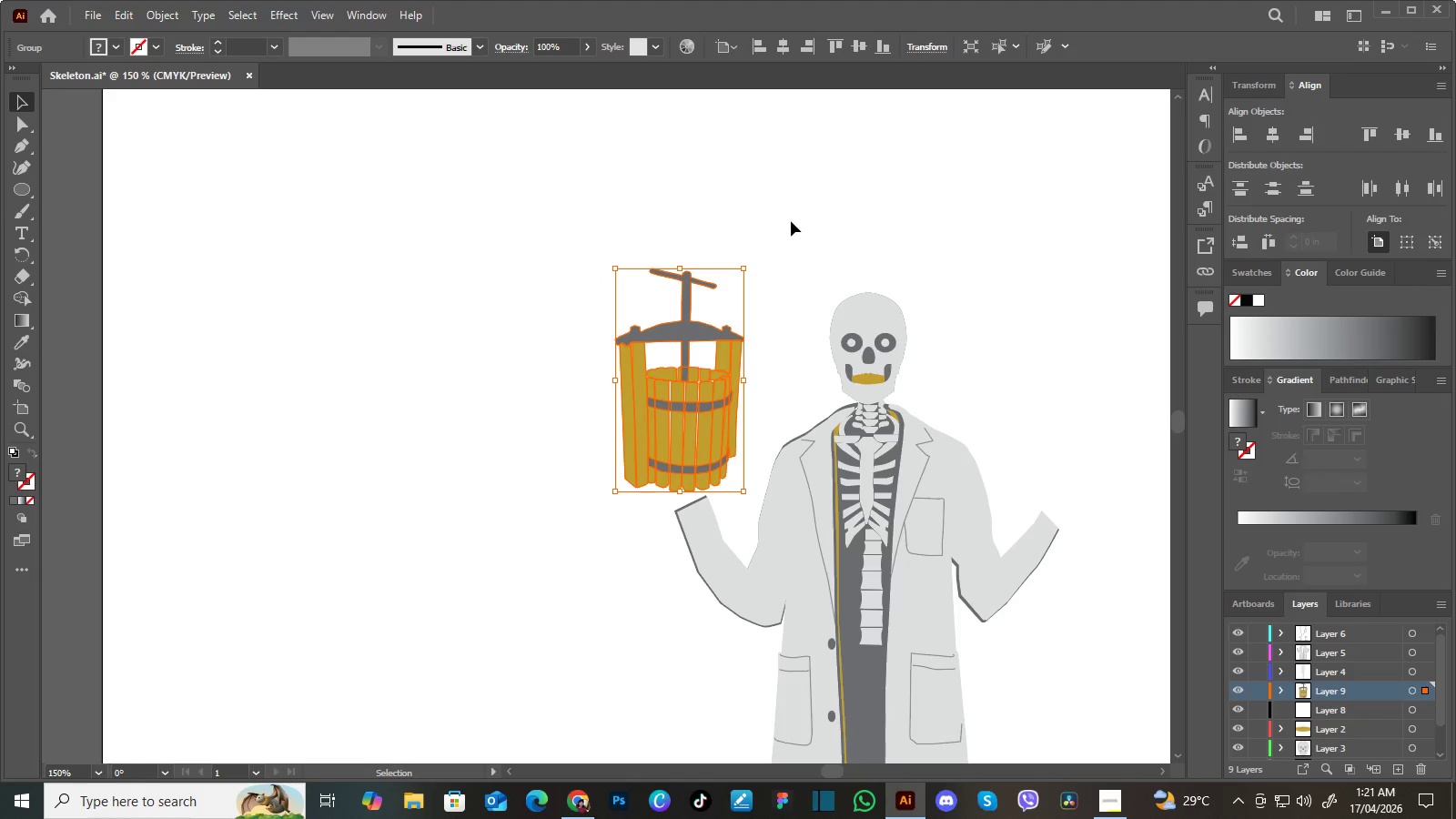 
left_click([791, 221])
 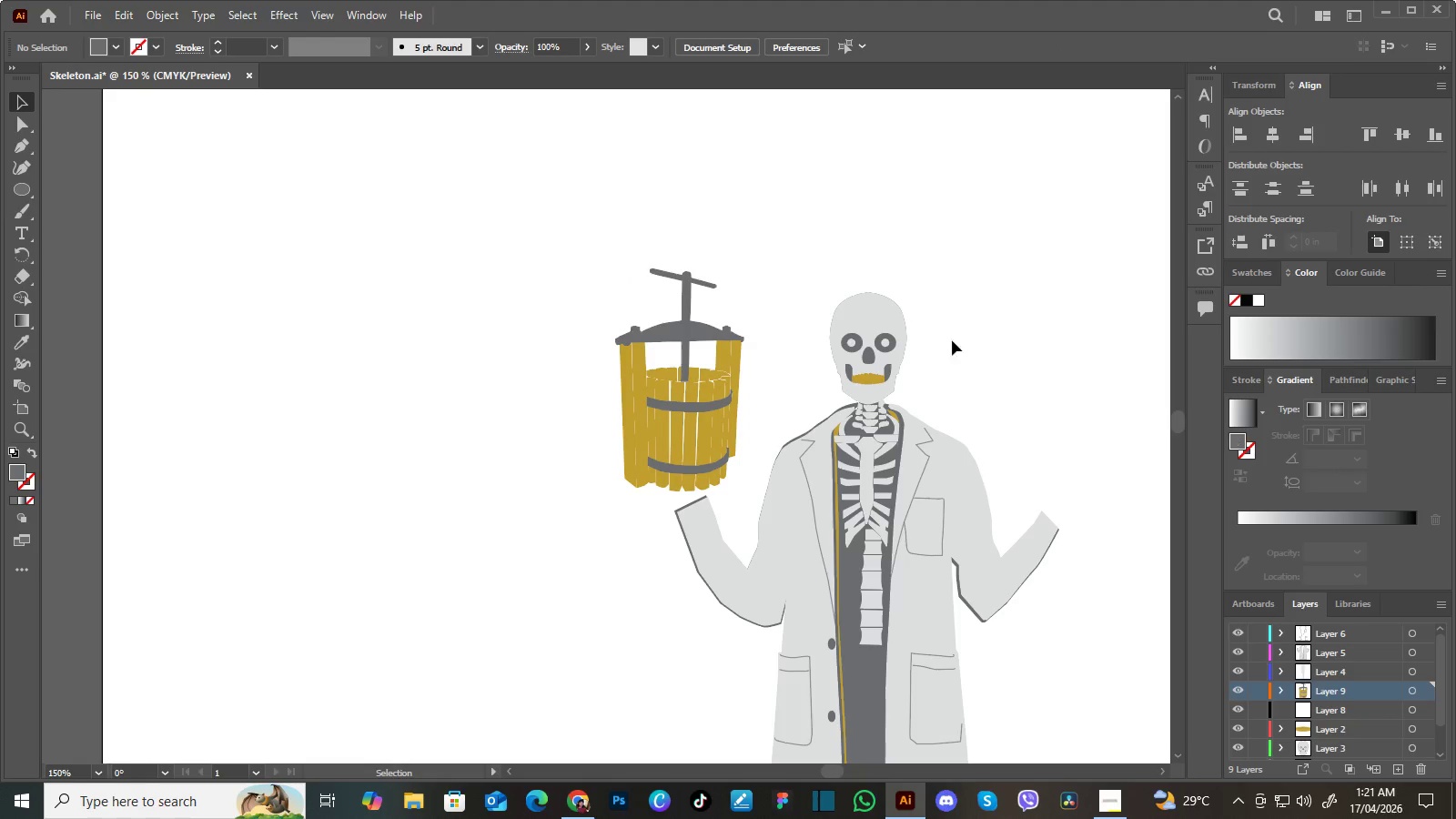 
hold_key(key=Space, duration=1.5)
 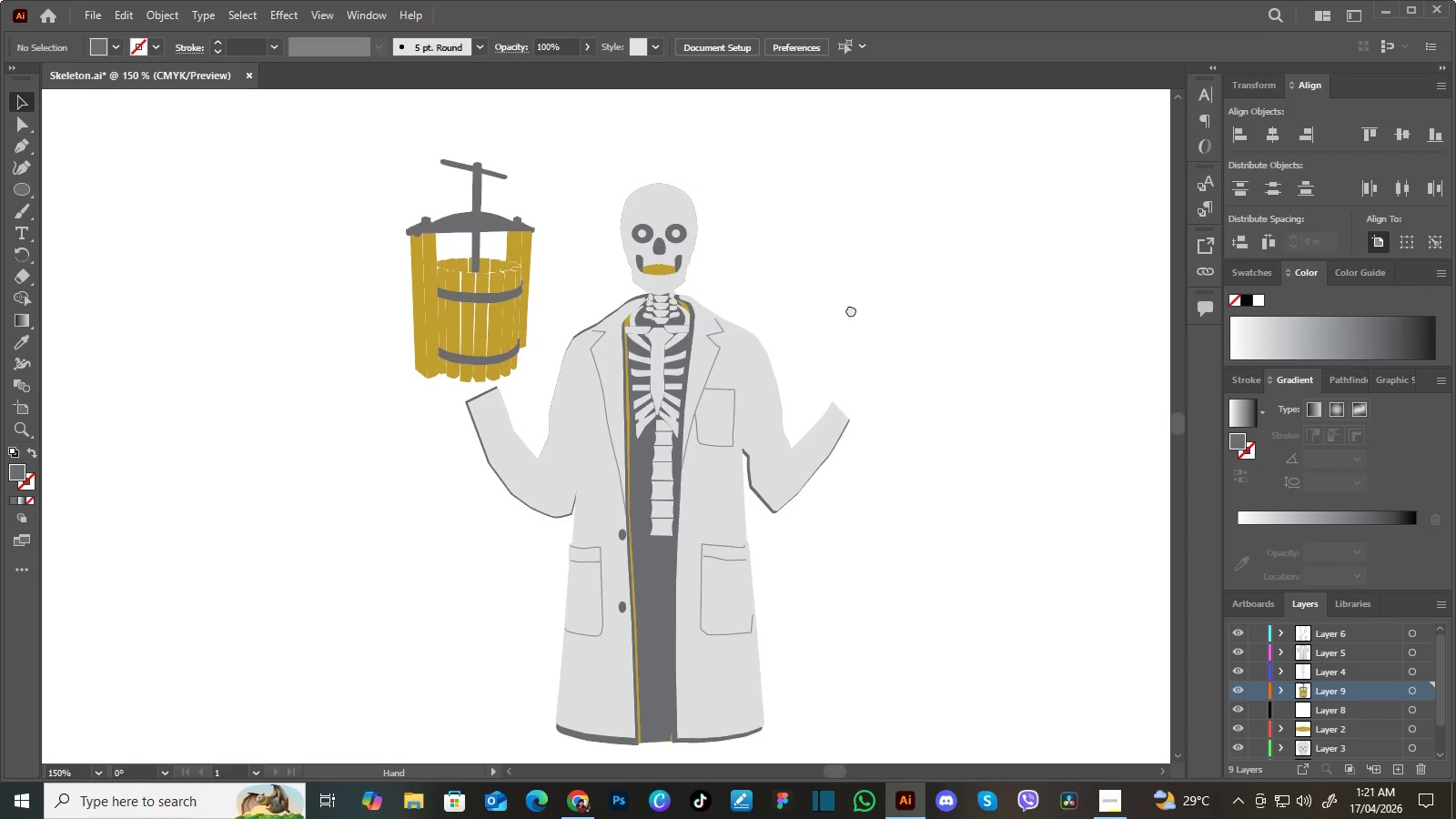 
left_click_drag(start_coordinate=[997, 405], to_coordinate=[878, 296])
 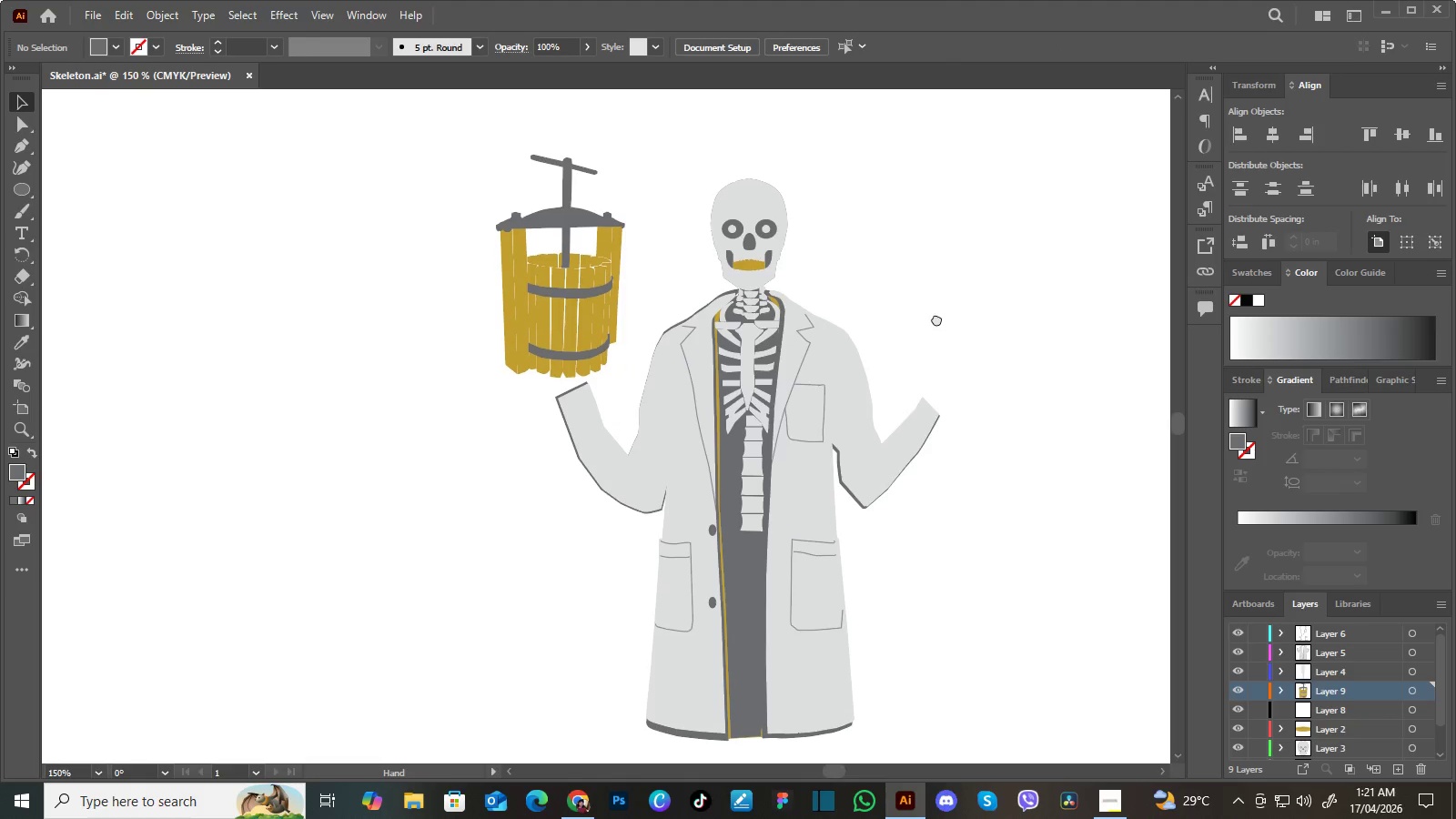 
left_click_drag(start_coordinate=[946, 338], to_coordinate=[933, 314])
 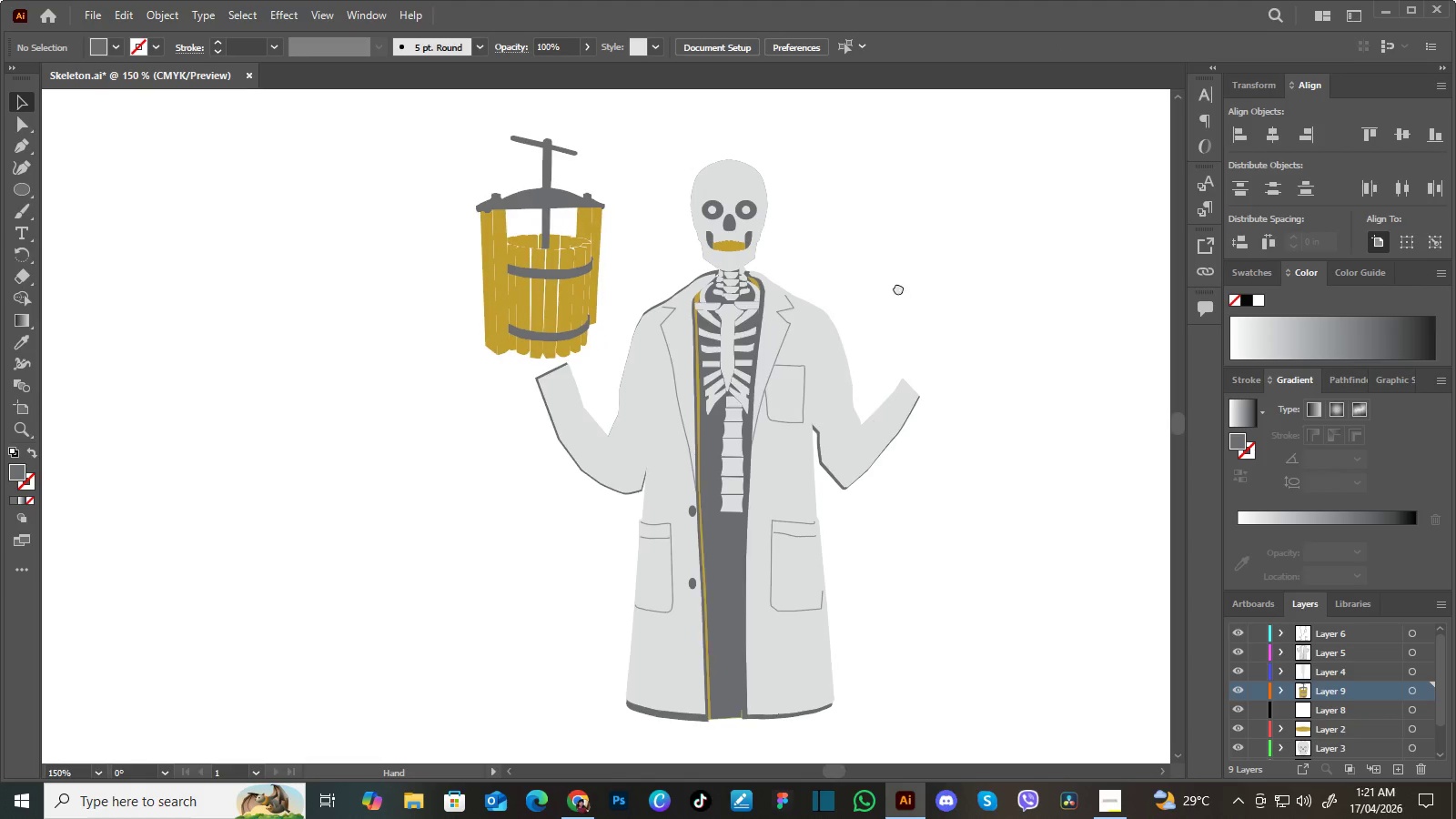 
left_click_drag(start_coordinate=[938, 287], to_coordinate=[877, 288])
 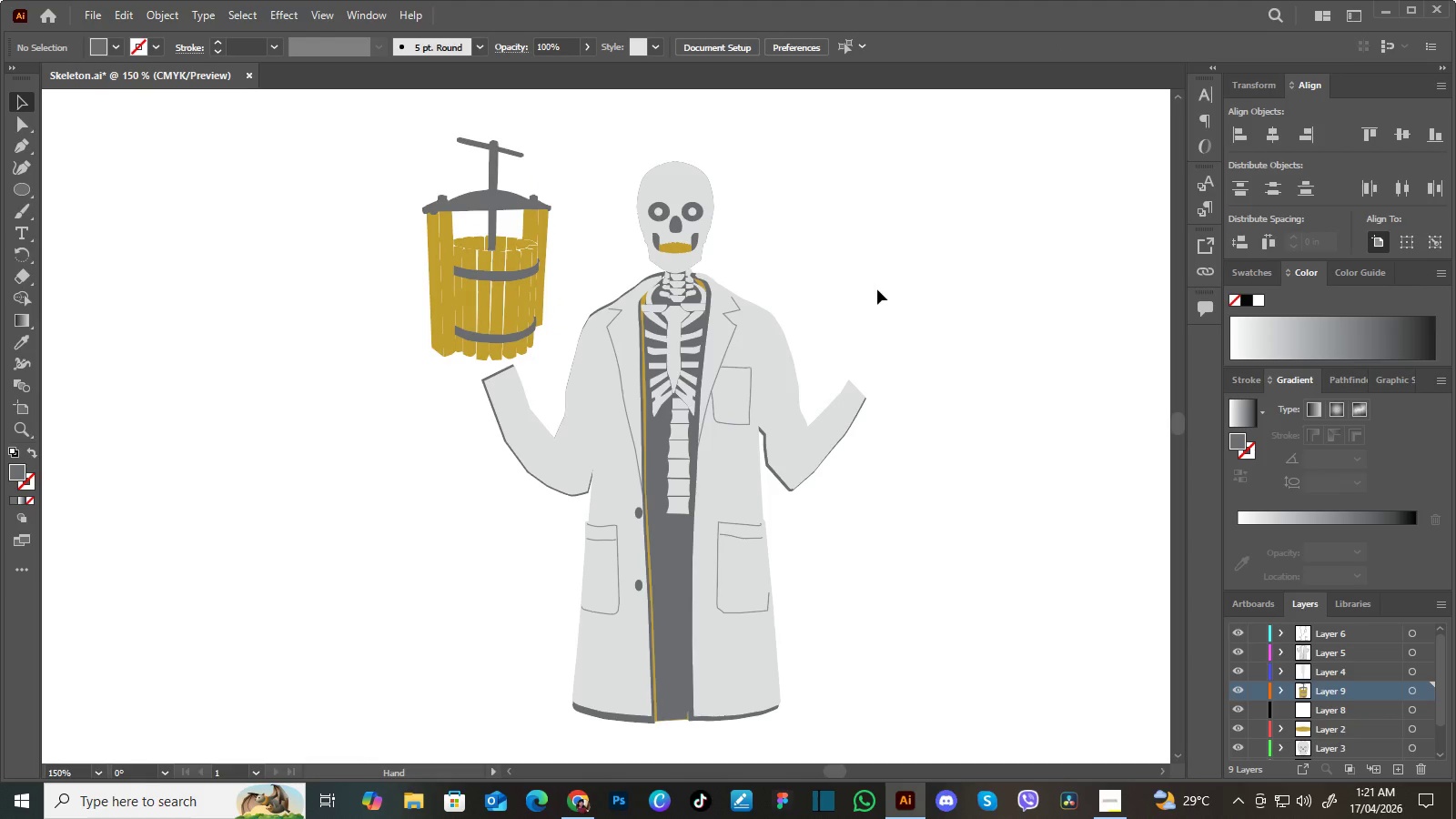 
key(Space)
 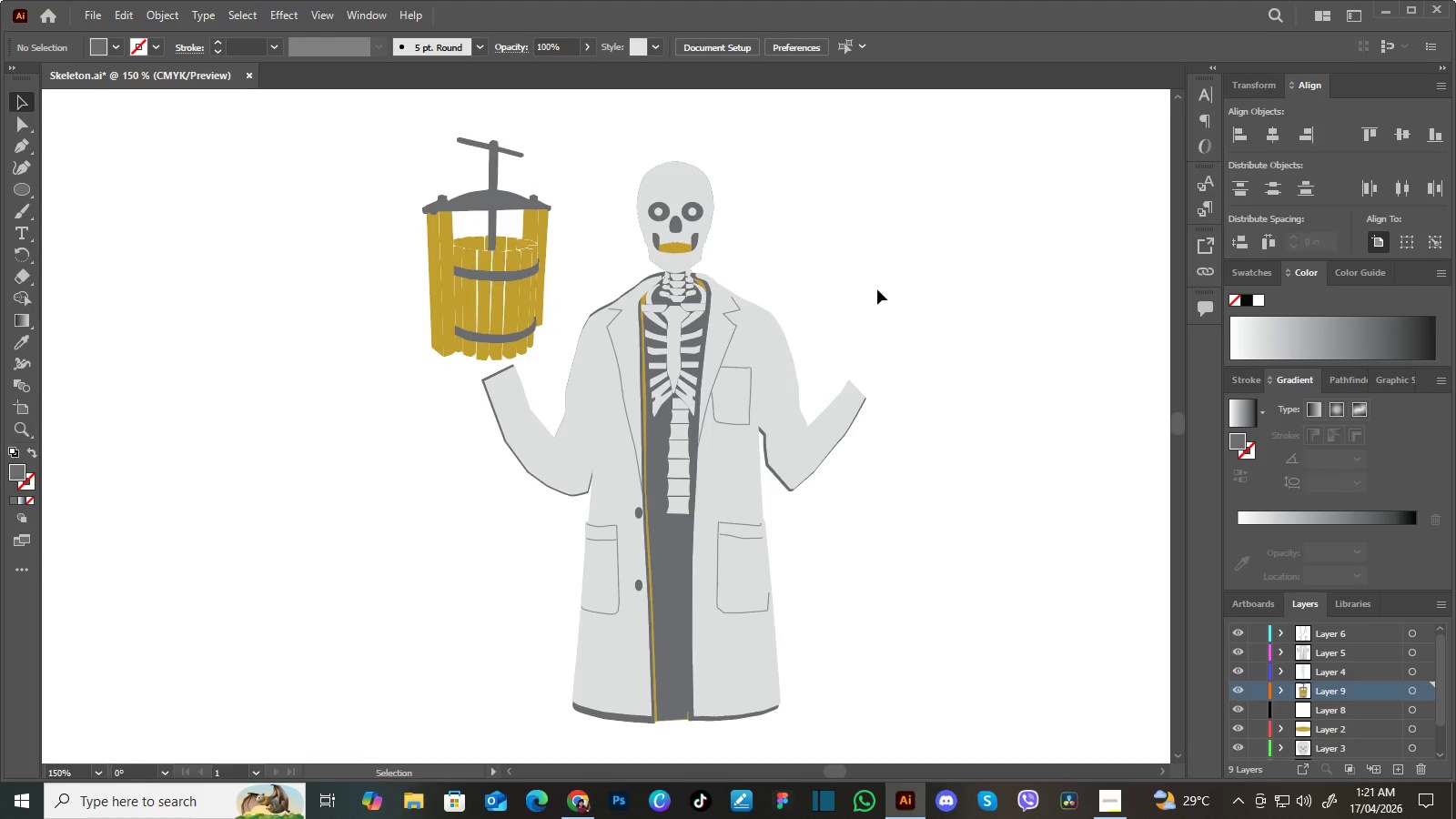 
key(Space)
 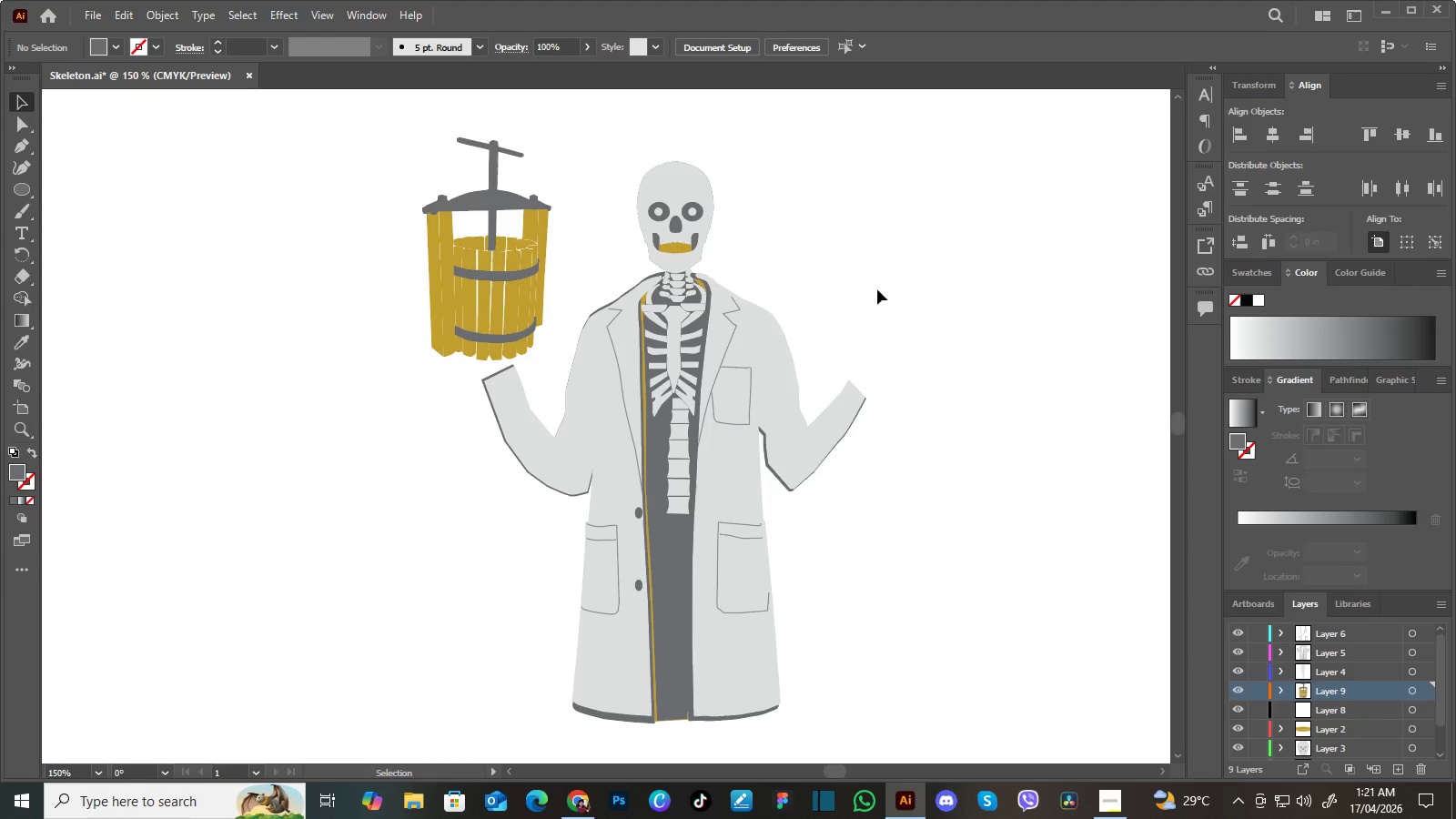 
key(Space)
 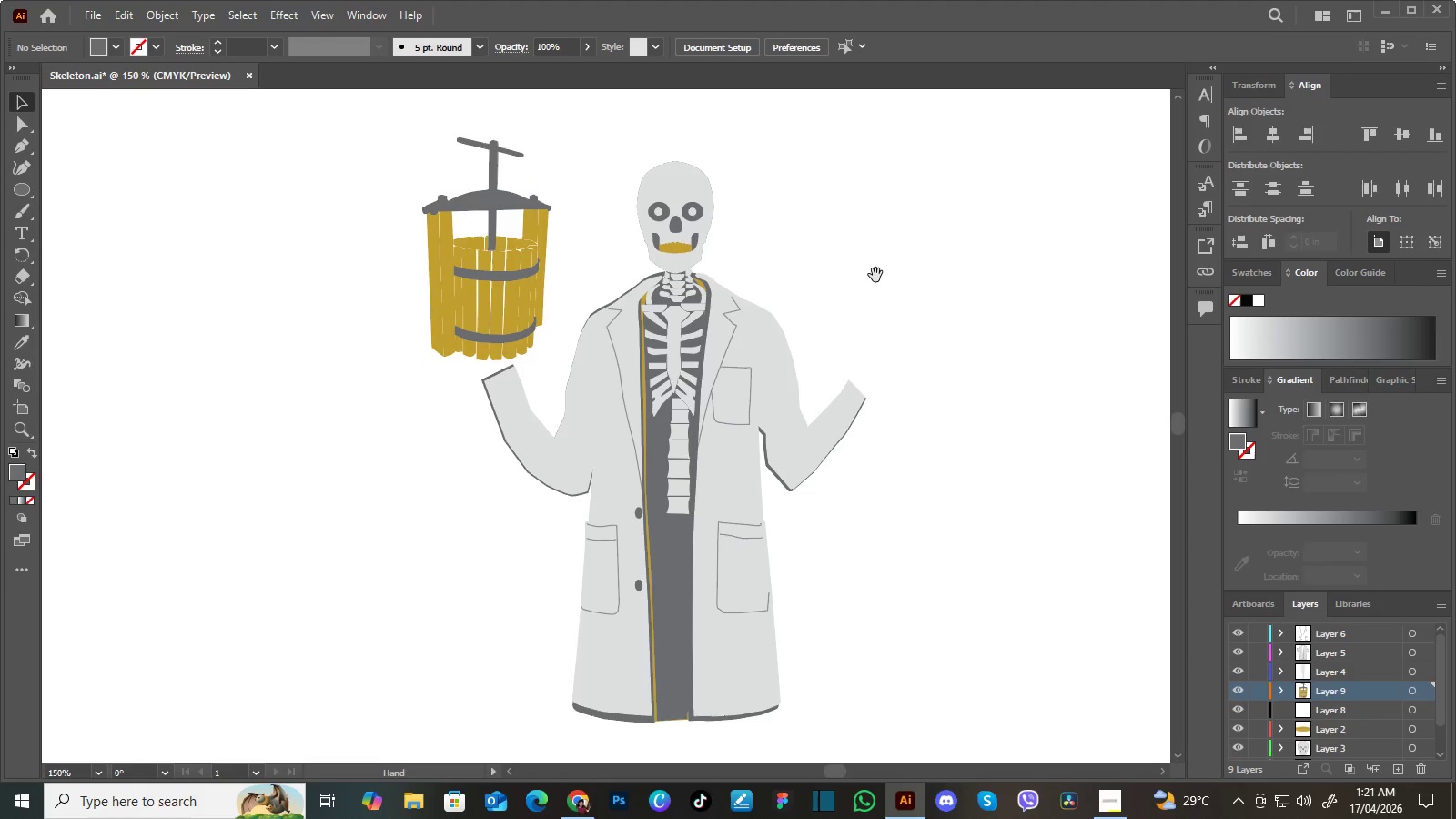 
hold_key(key=Space, duration=0.56)
 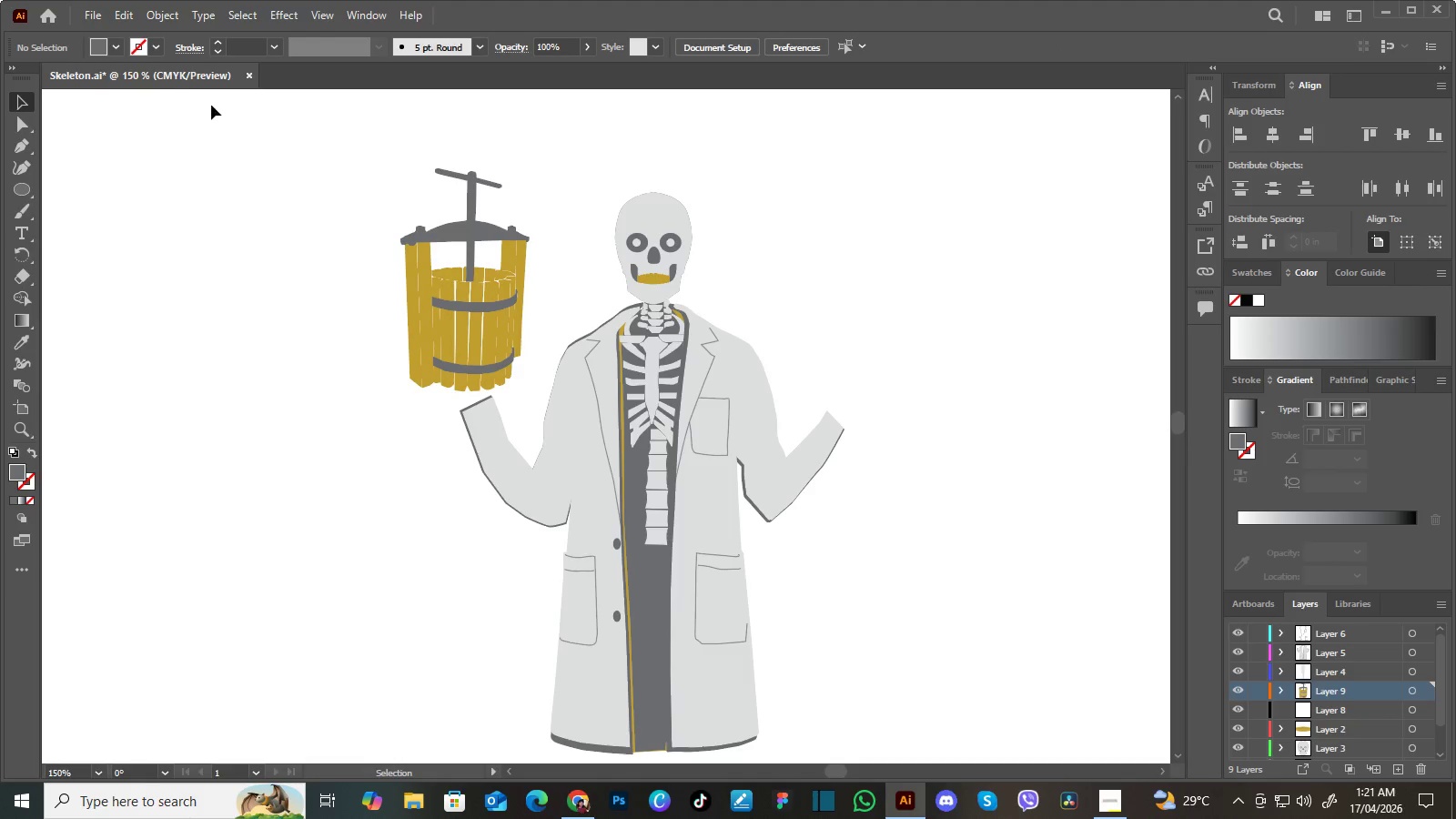 
left_click_drag(start_coordinate=[870, 282], to_coordinate=[848, 314])
 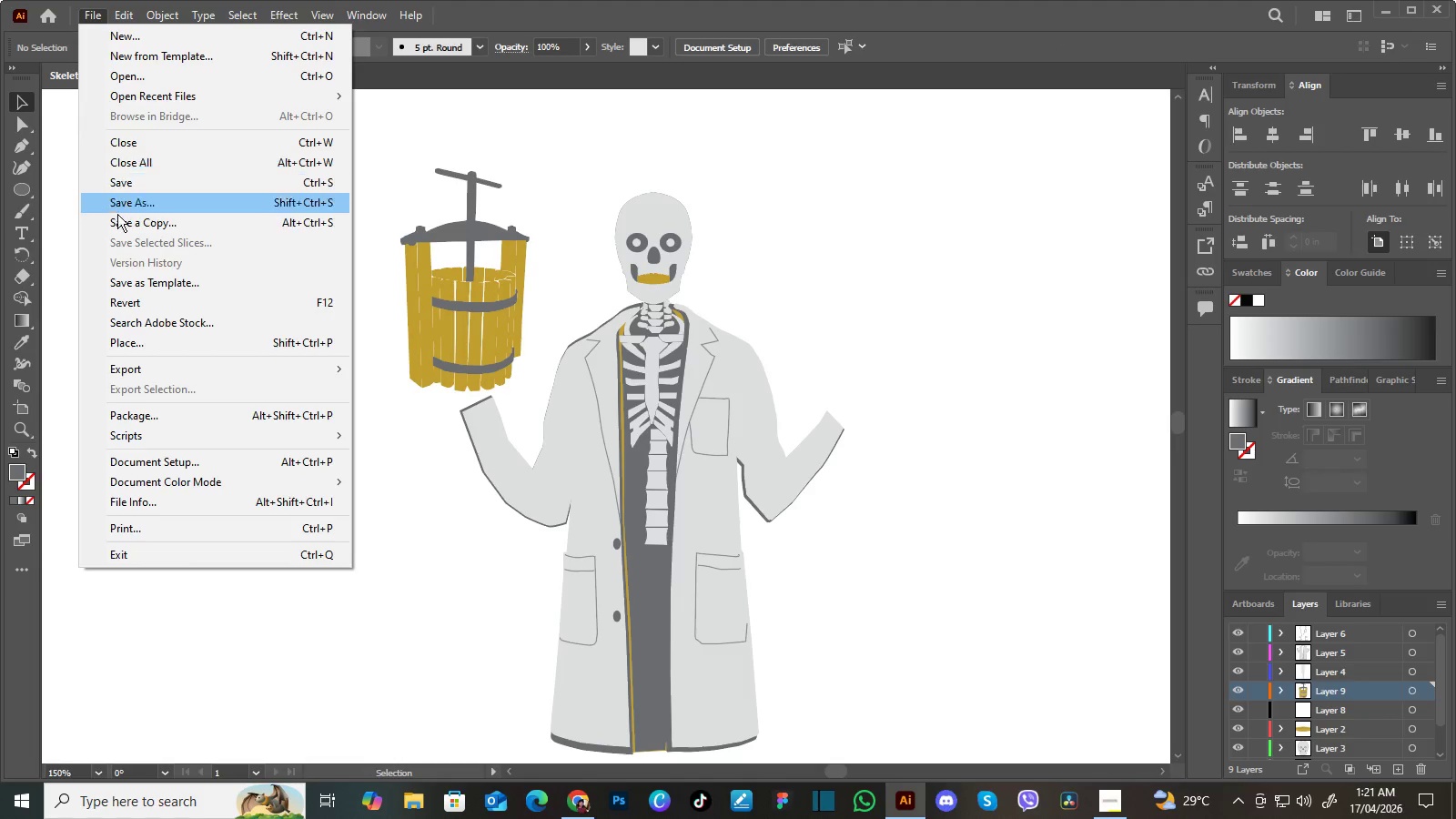 
left_click([131, 208])
 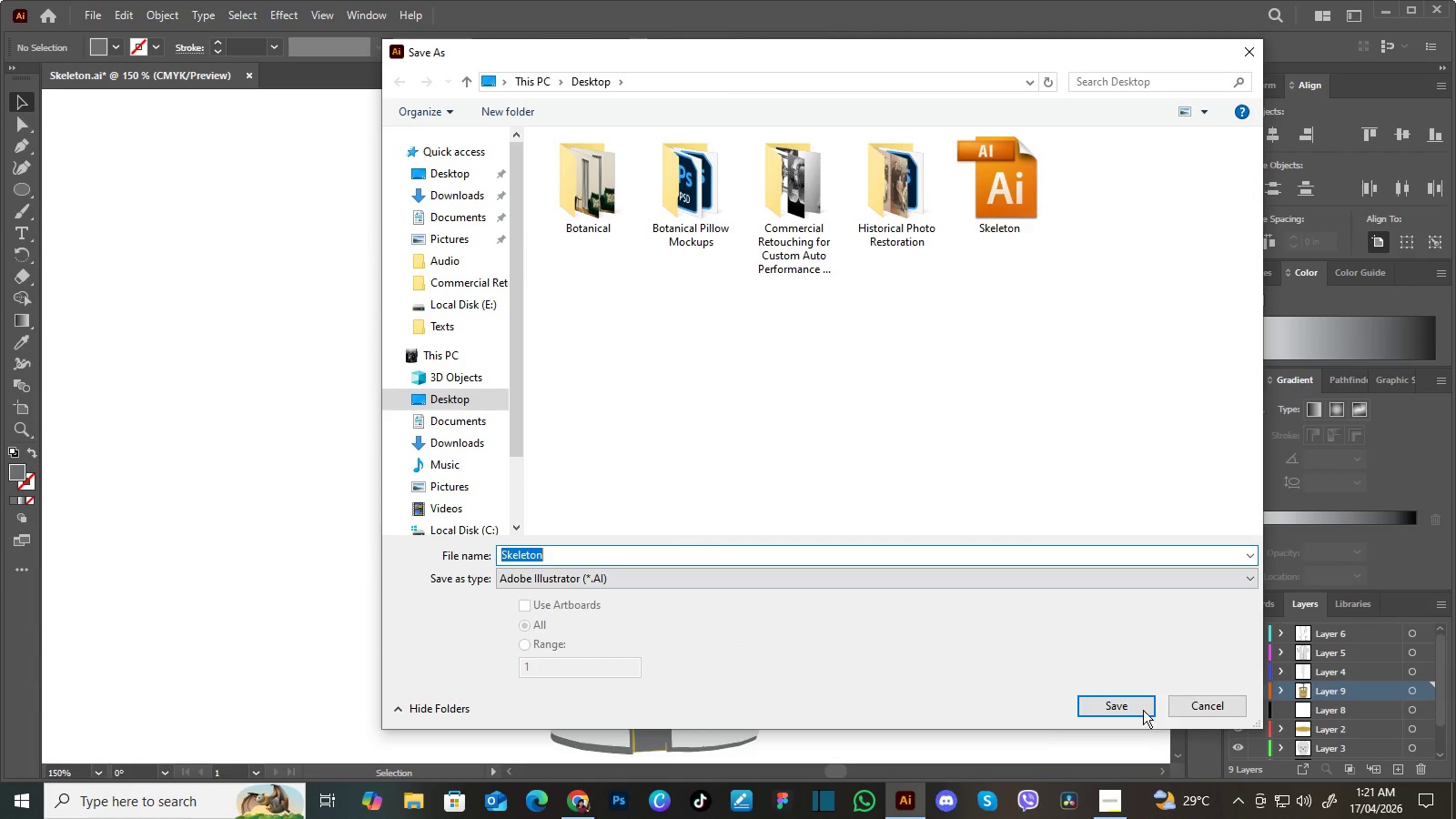 
left_click([1133, 703])
 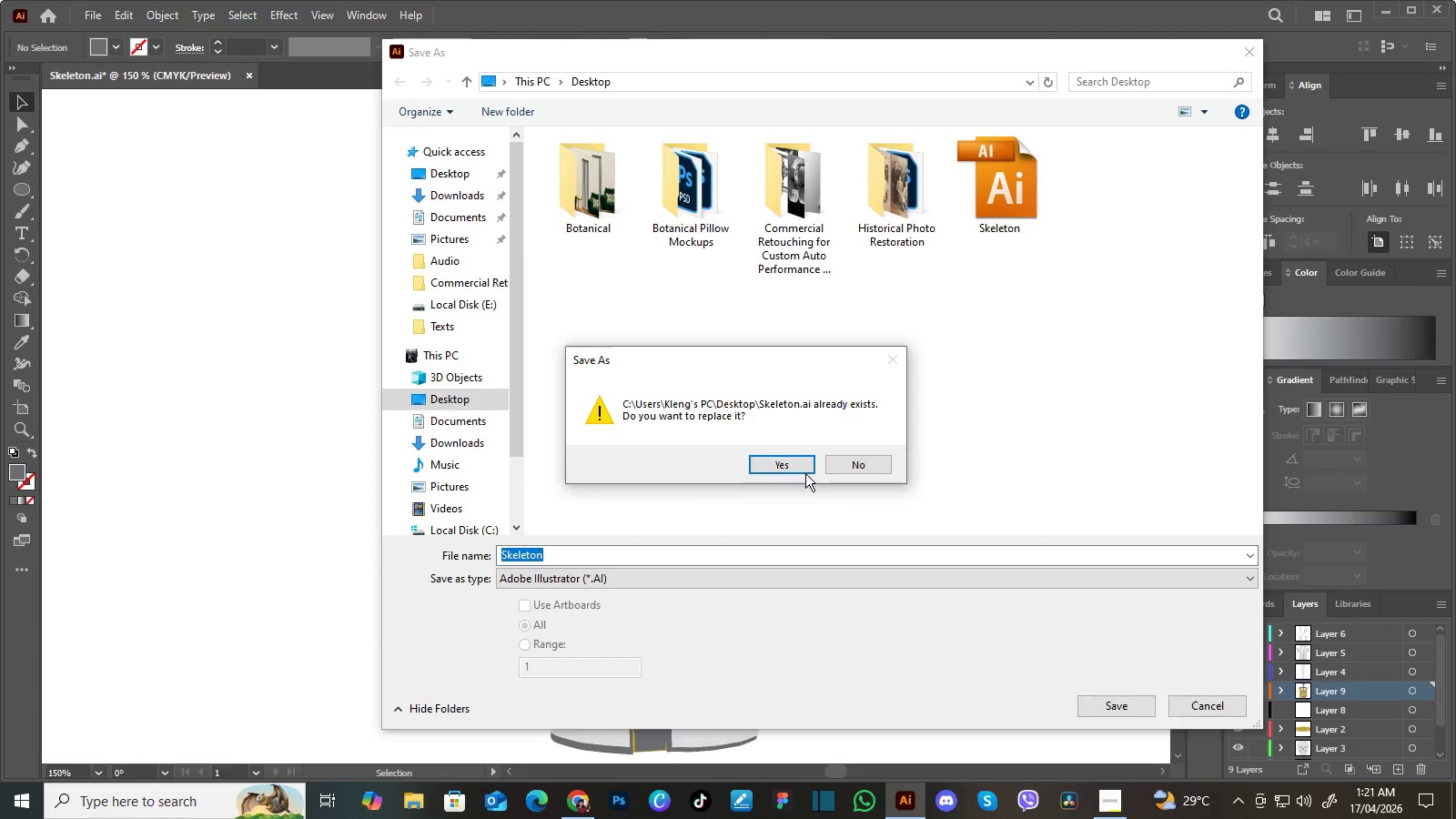 
left_click([801, 465])
 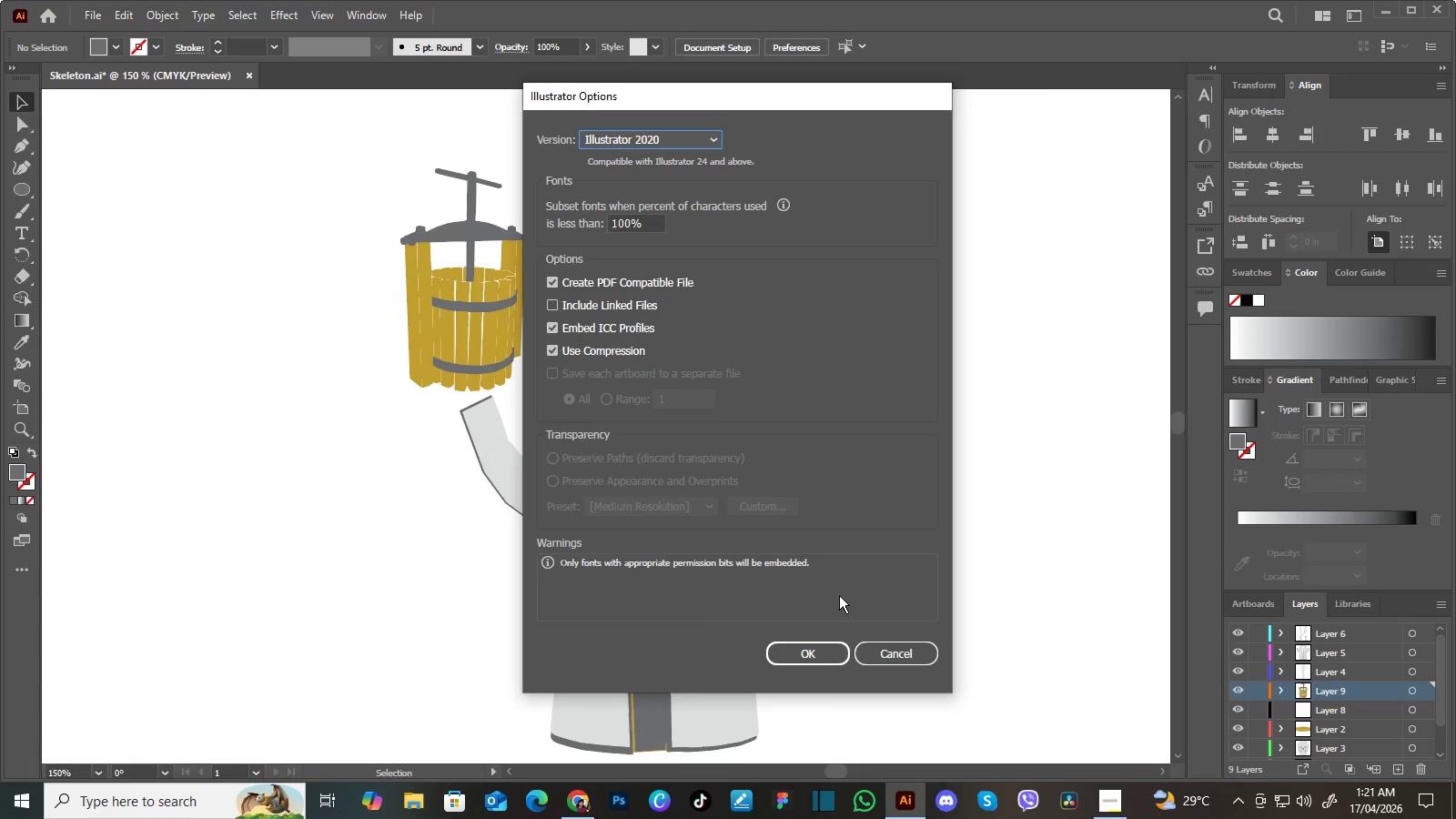 
left_click([833, 650])
 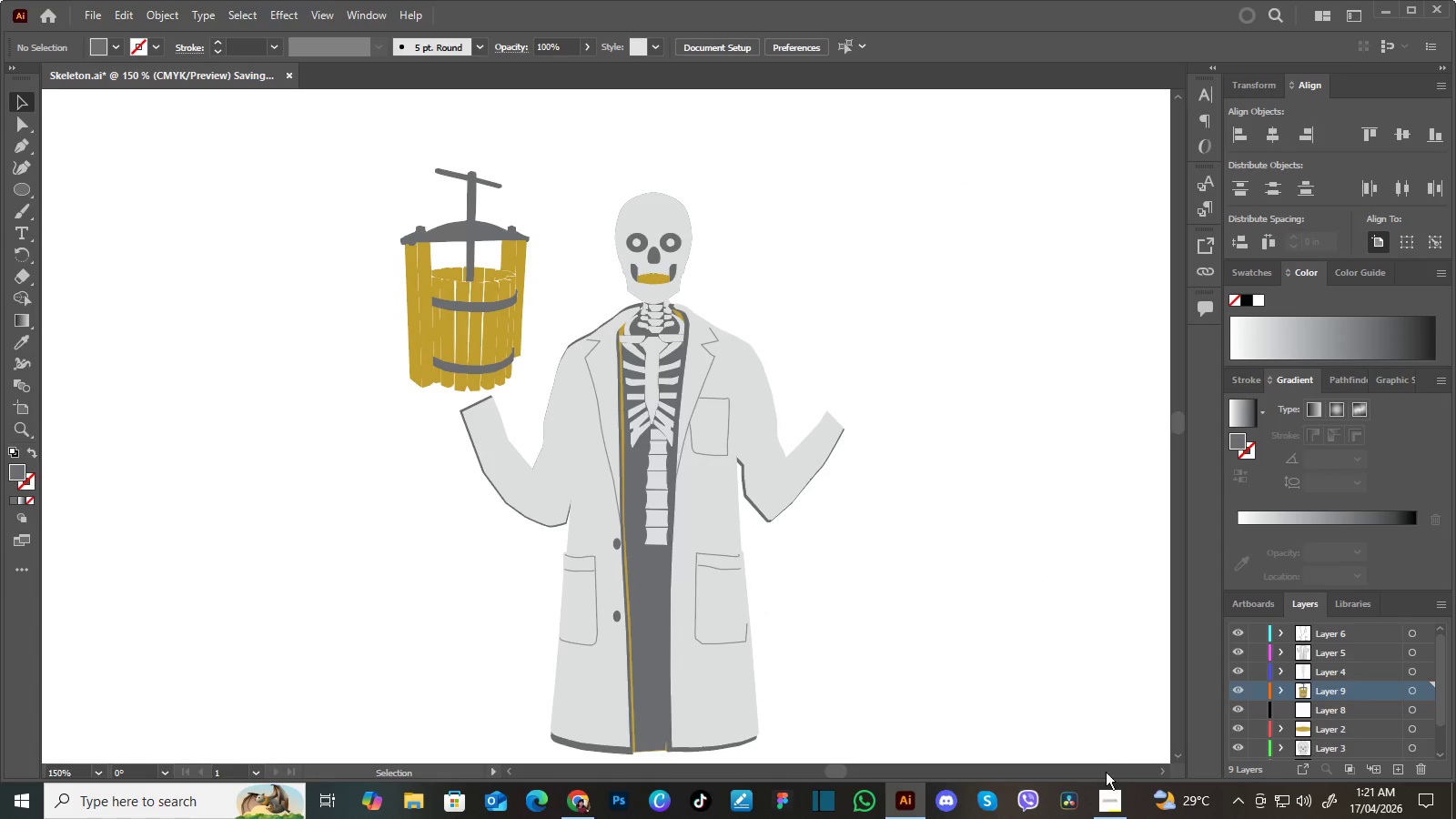 
left_click([1109, 796])